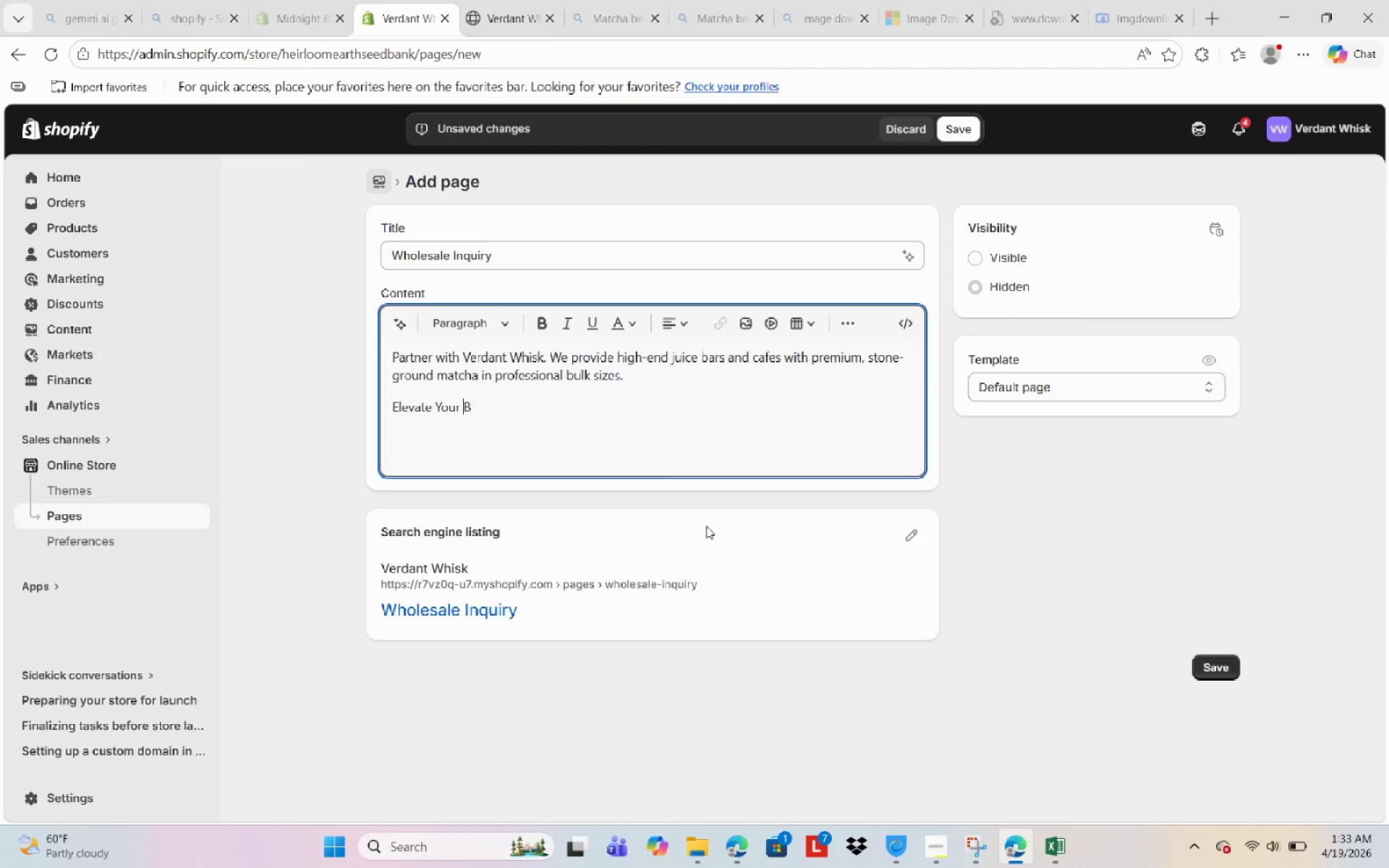 
key(Control+ArrowRight)
 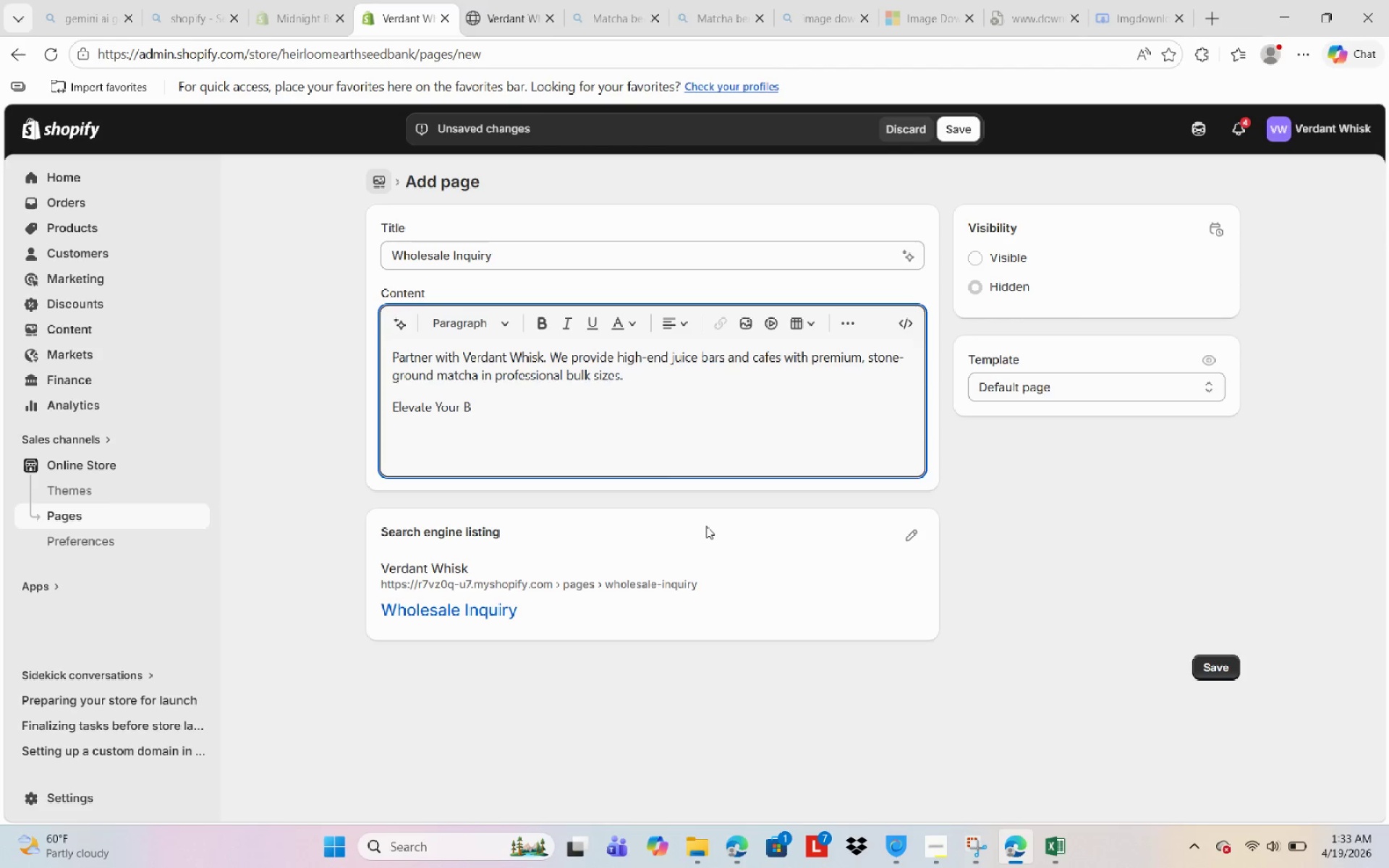 
type(evrage O)
key(Backspace)
type(Program )
 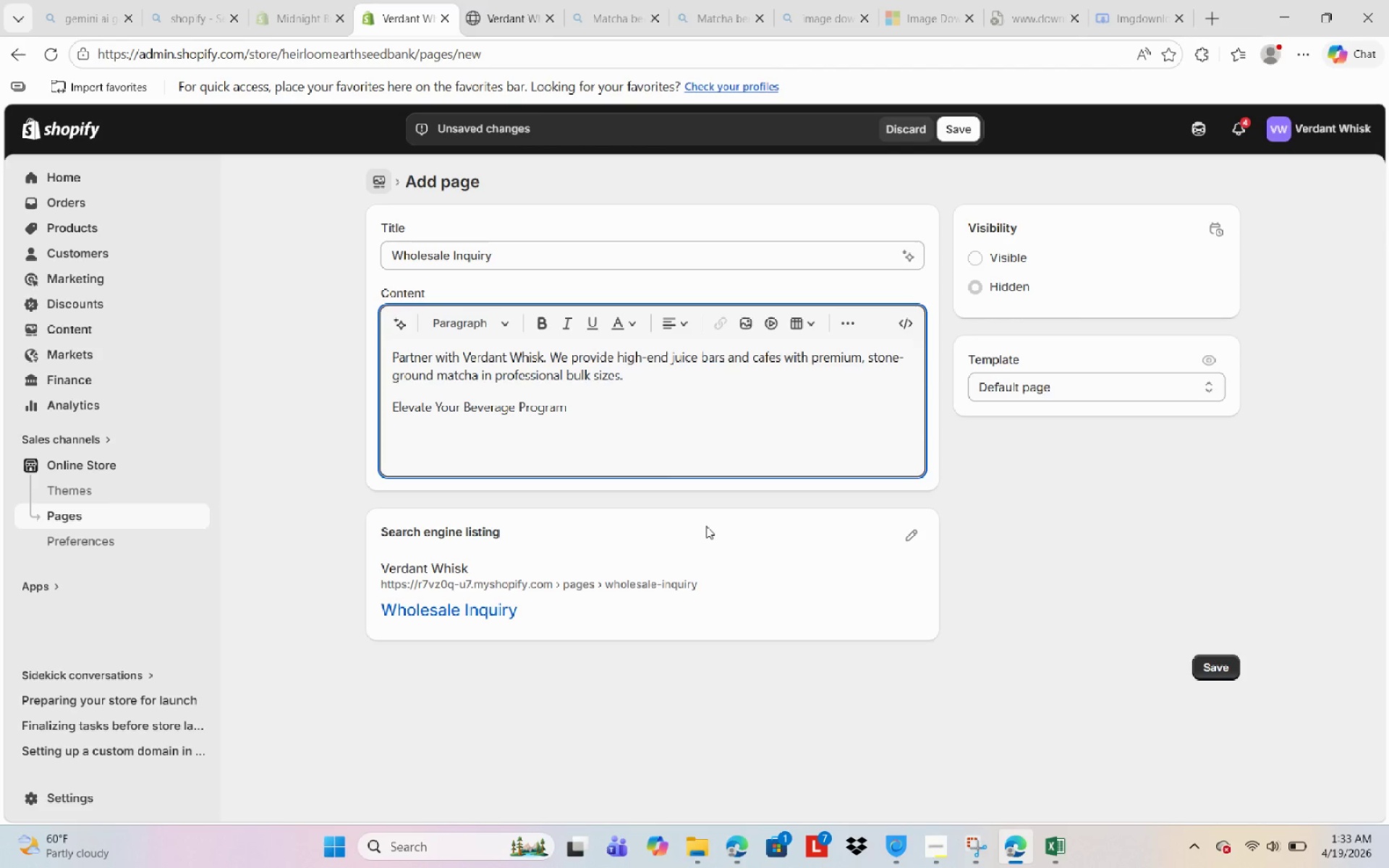 
key(Enter)
 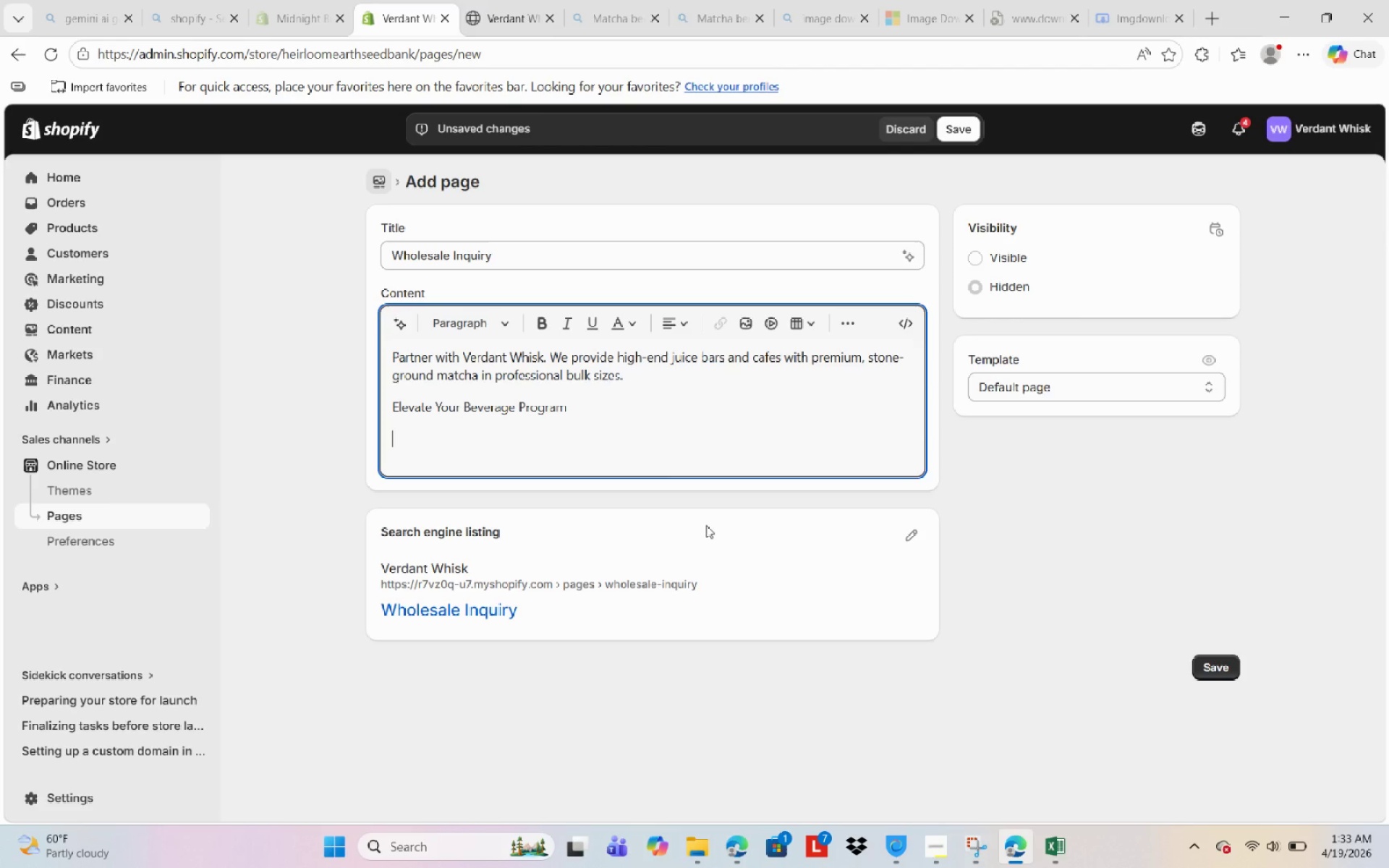 
wait(5.88)
 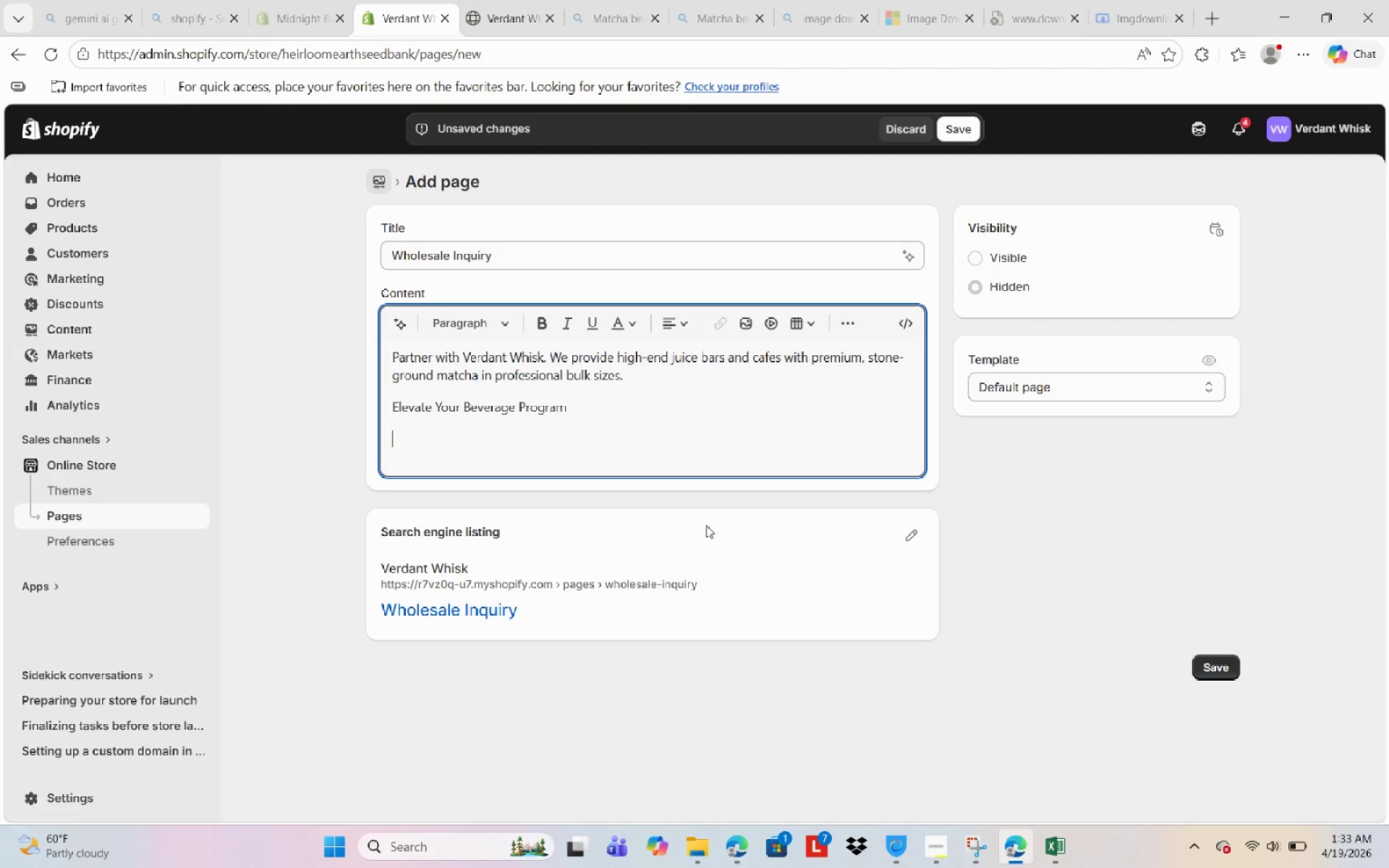 
hold_key(key=ShiftLeft, duration=1.01)
 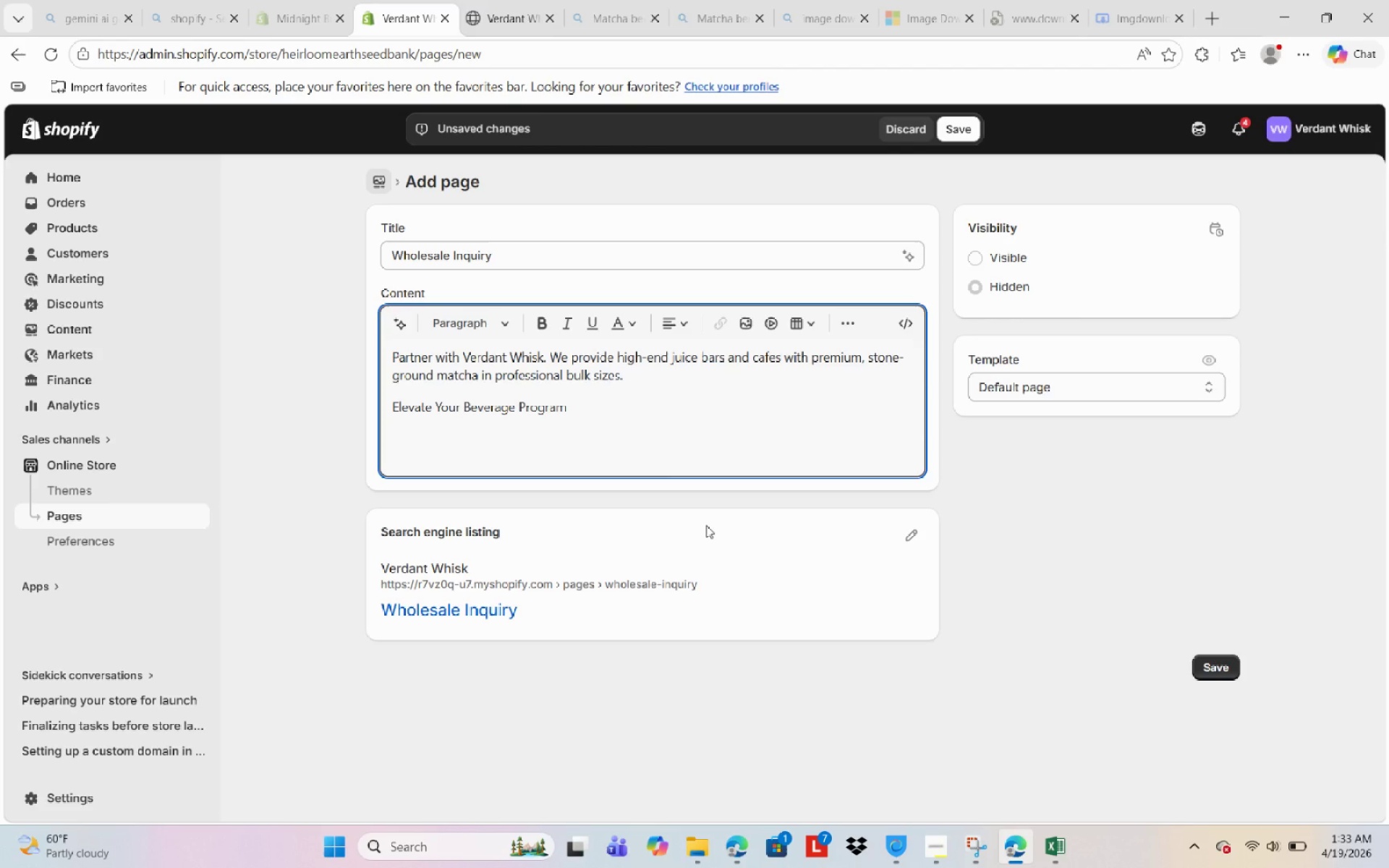 
type(In a market )
key(Backspace)
type(place saturated )
 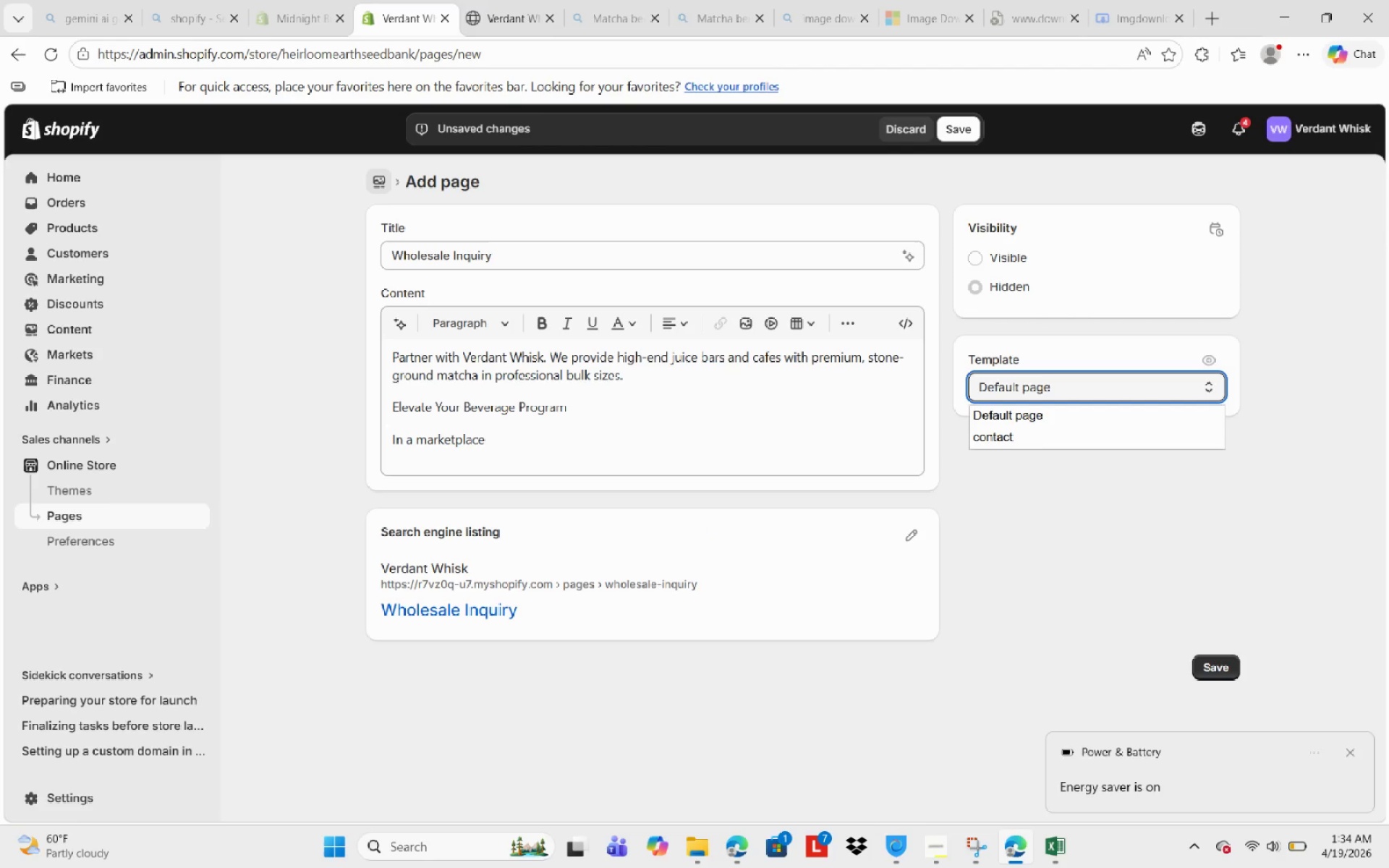 
wait(18.62)
 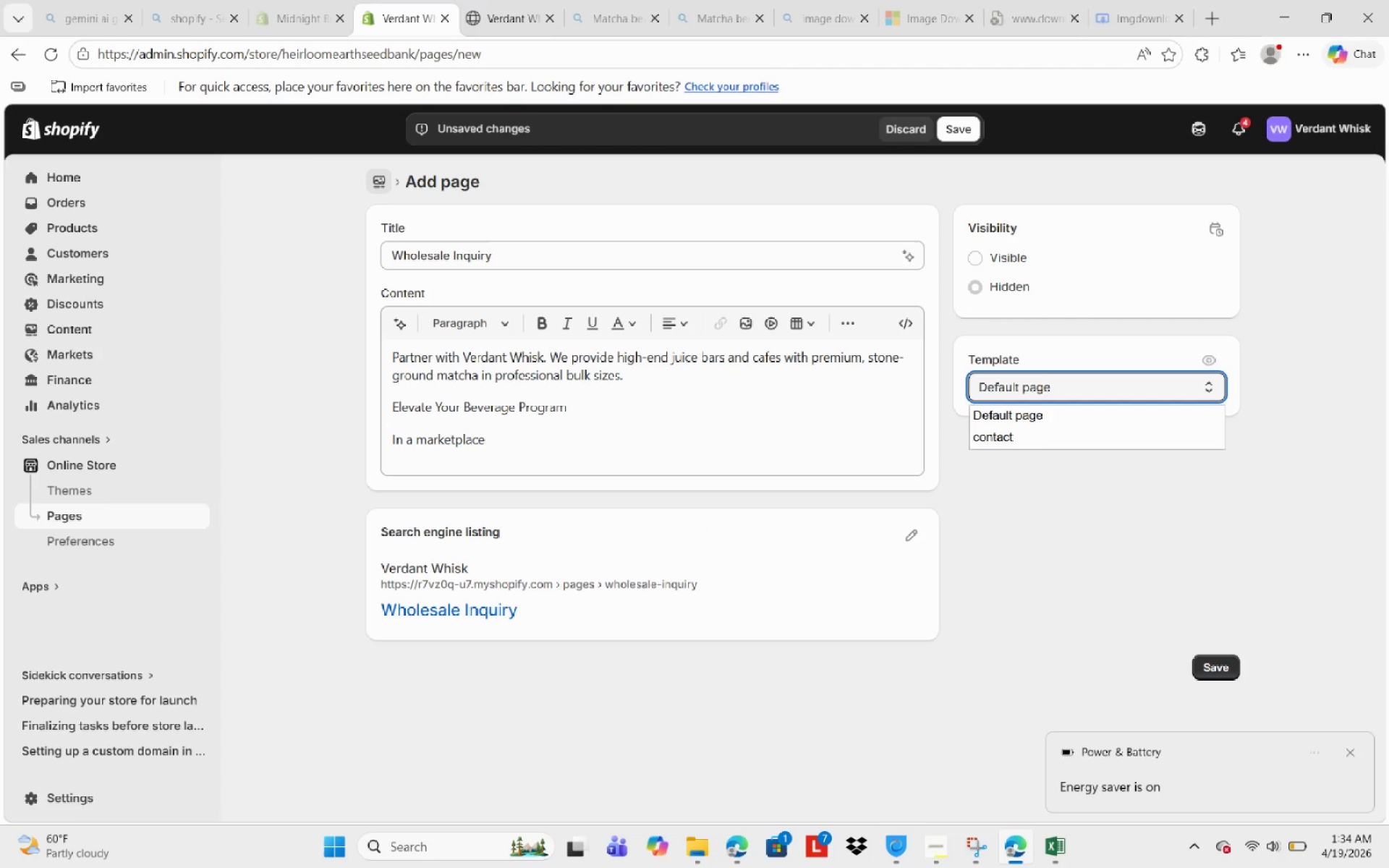 
left_click([635, 451])
 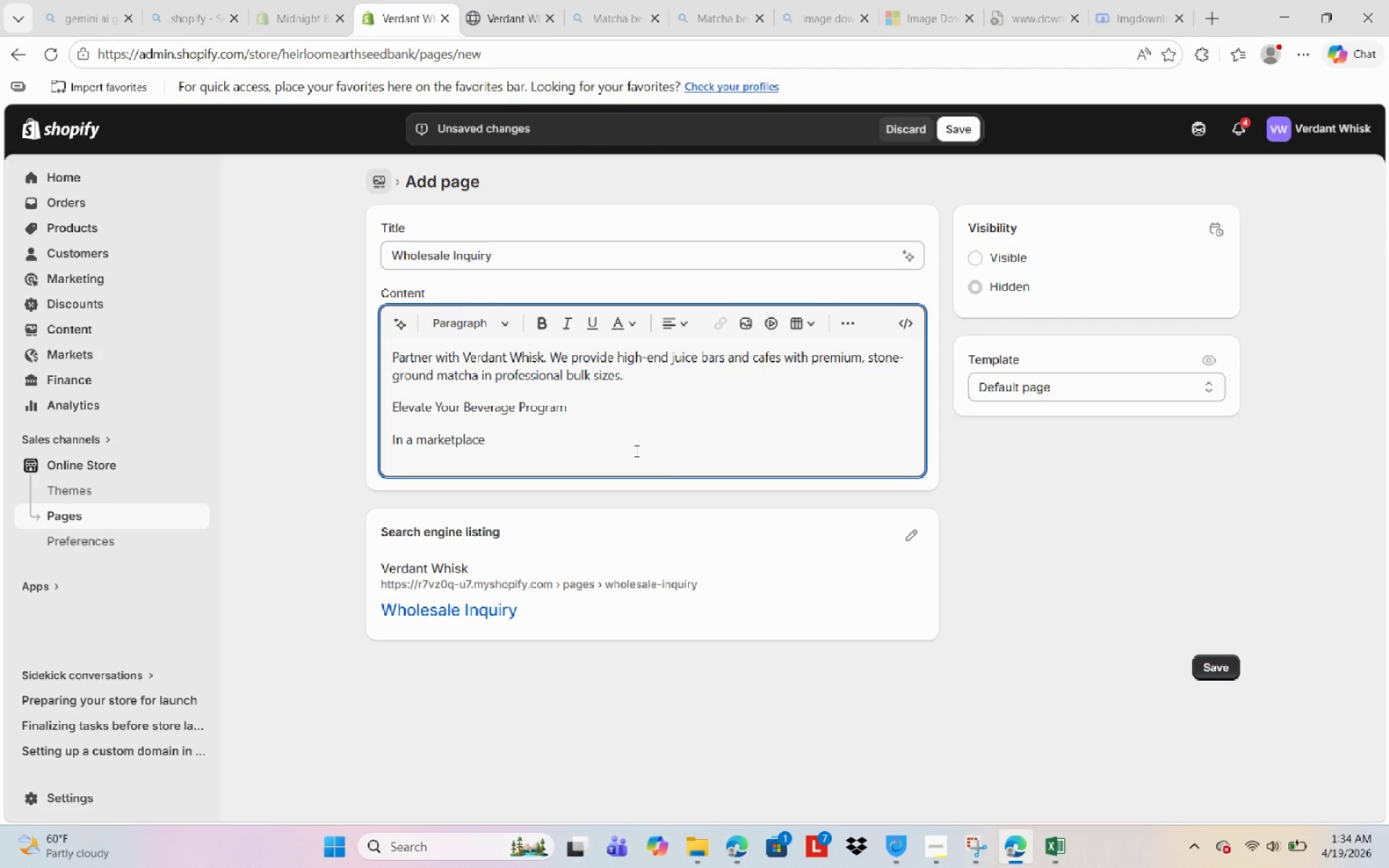 
type(saturated with loq=)
key(Backspace)
key(Backspace)
type(w-grade ;pwo)
key(Backspace)
key(Backspace)
key(Backspace)
key(Backspace)
type(powders, verdant  Whisk )
 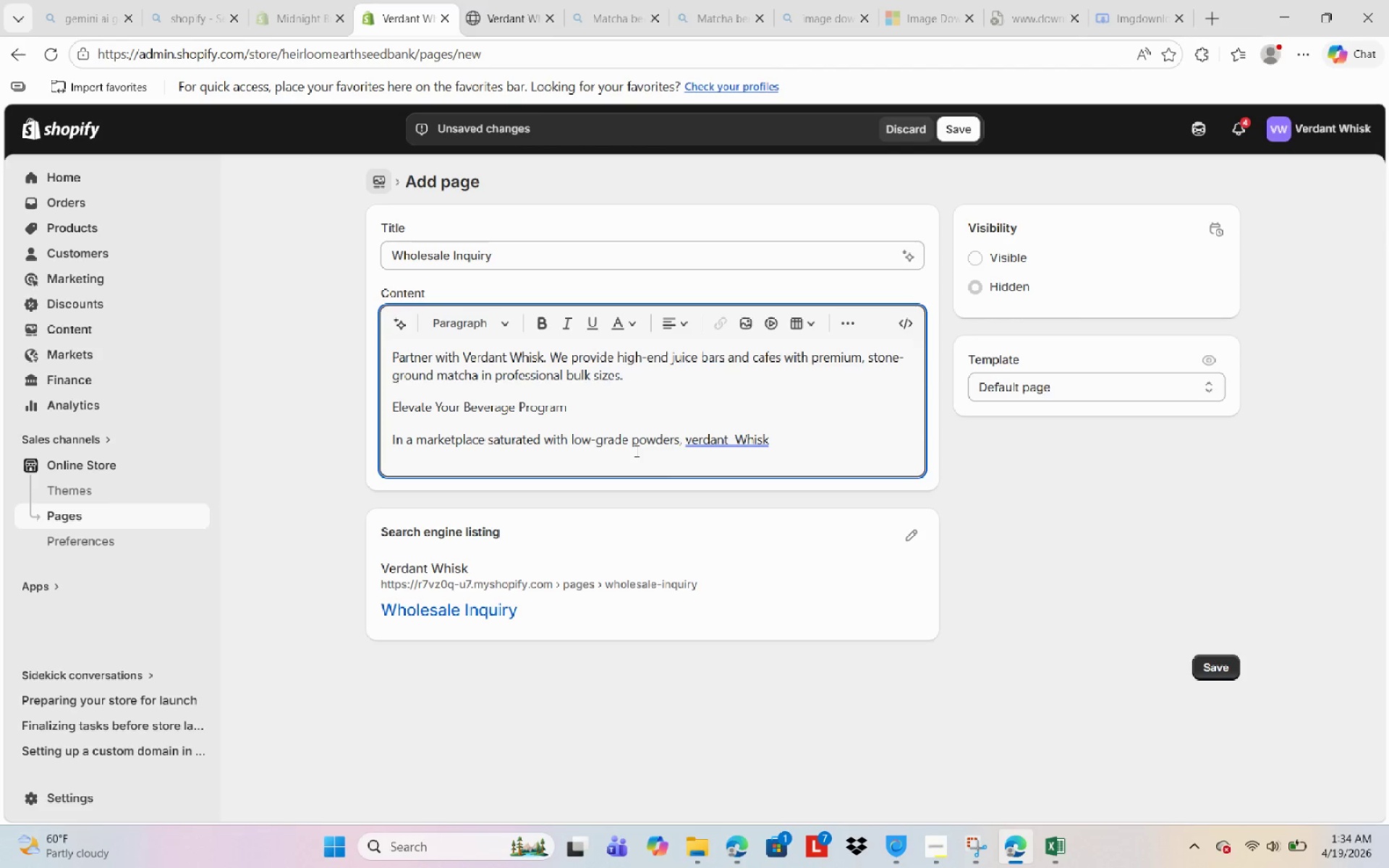 
wait(5.3)
 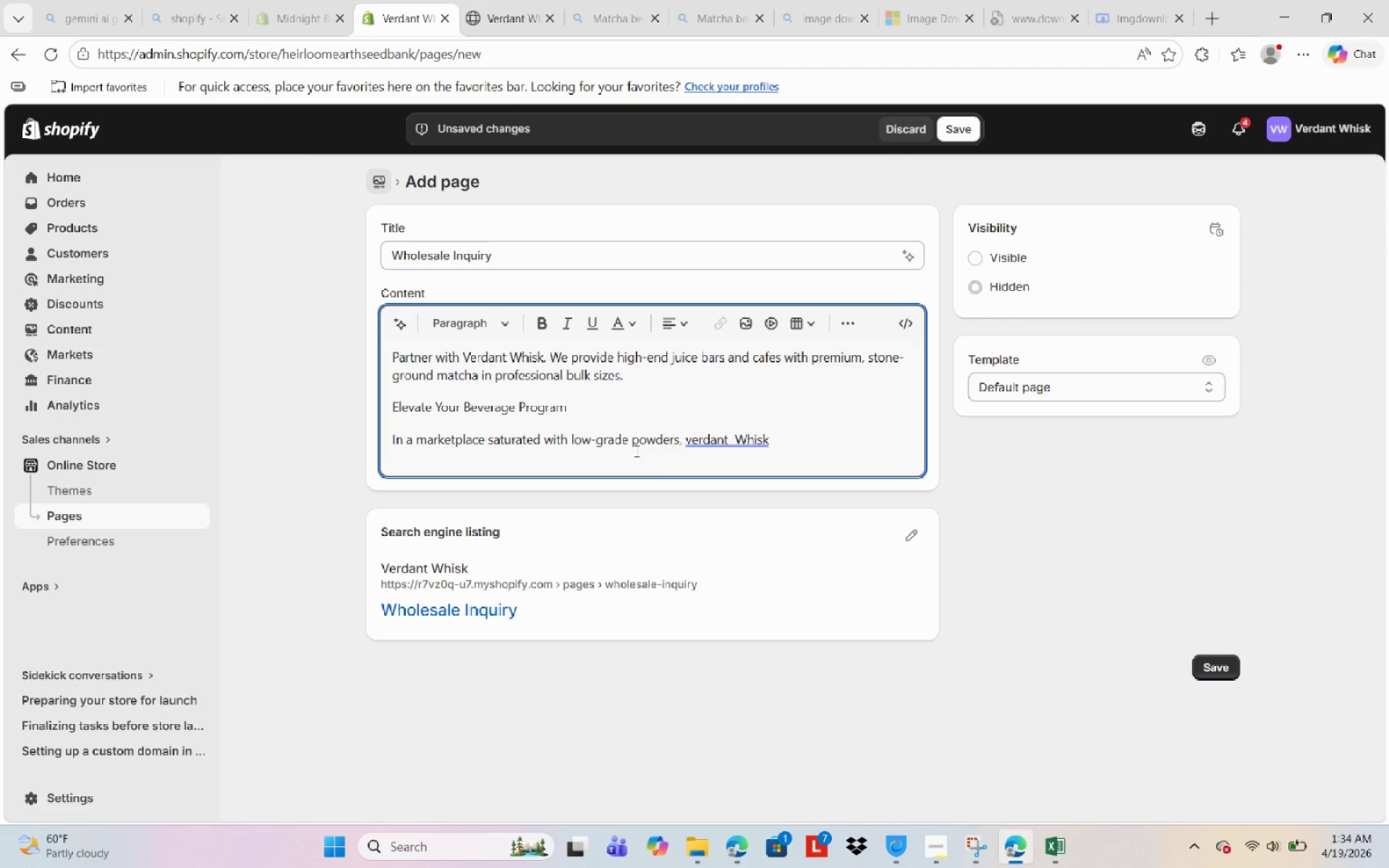 
type(stands apart by offering ccafe owners a ''clean-lable)
key(Backspace)
key(Backspace)
type(el'' )
key(Backspace)
type(, premium s)
key(Backspace)
type(alternatie )
 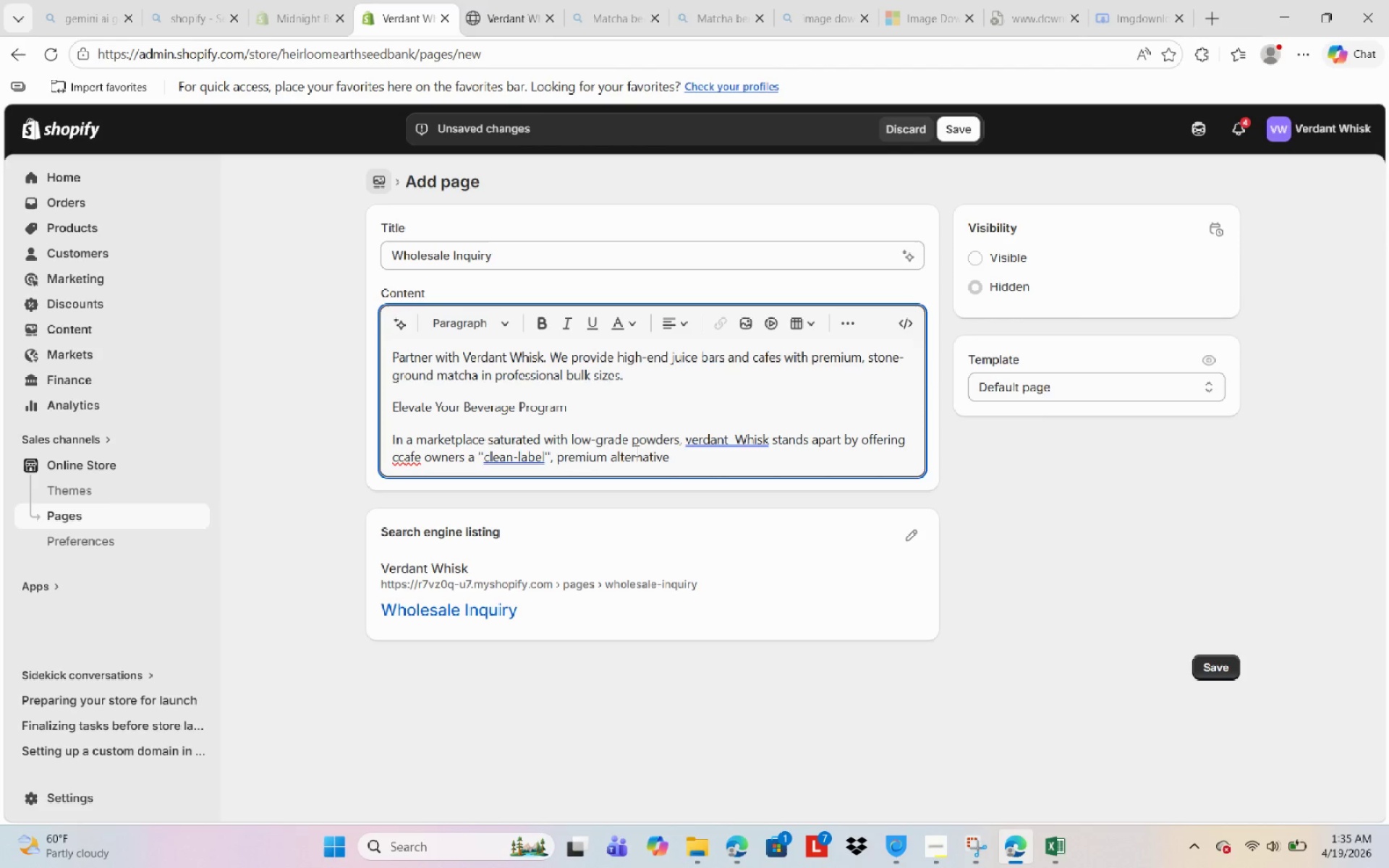 
hold_key(key=V, duration=0.31)
 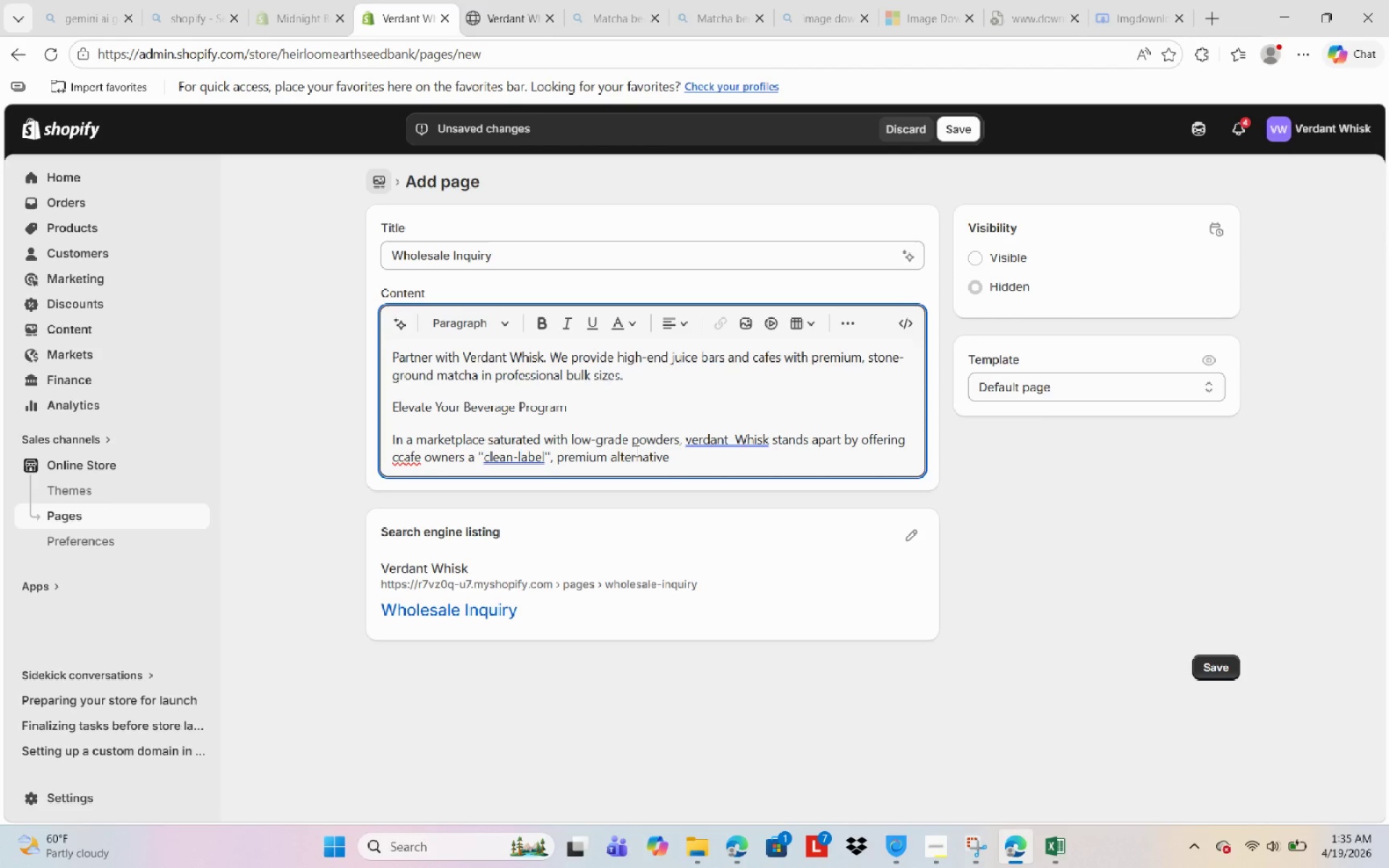 
key(Backspace)
type(. we)
key(Backspace)
key(Backspace)
type(WE)
key(Backspace)
type(e se)
key(Backspace)
key(Backspace)
type(so)
key(Backspace)
type(pecialize o)
key(Backspace)
type(in supplyojg)
key(Backspace)
key(Backspace)
key(Backspace)
type(ig )
key(Backspace)
key(Backspace)
key(Backspace)
type(ing )
 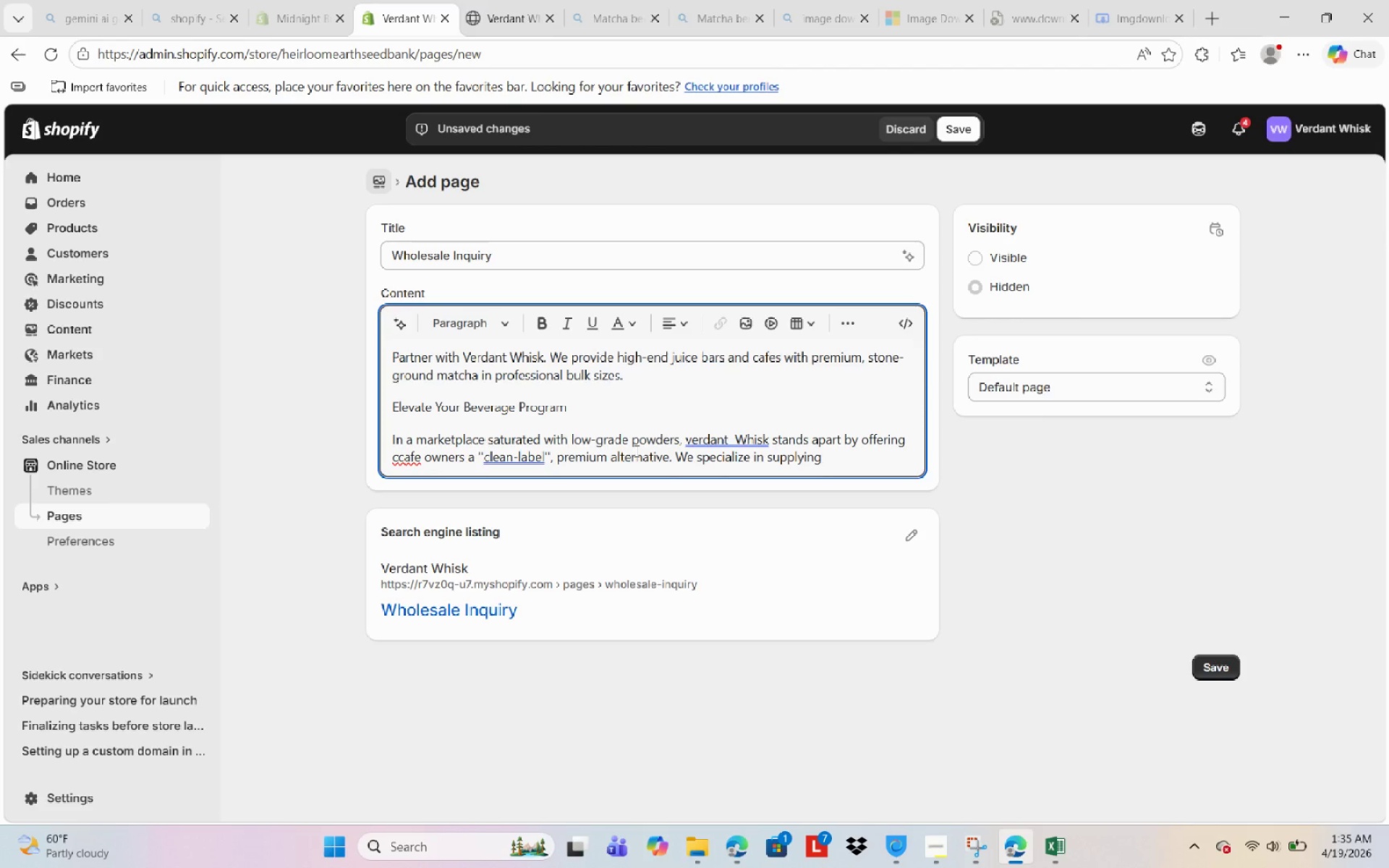 
wait(5.31)
 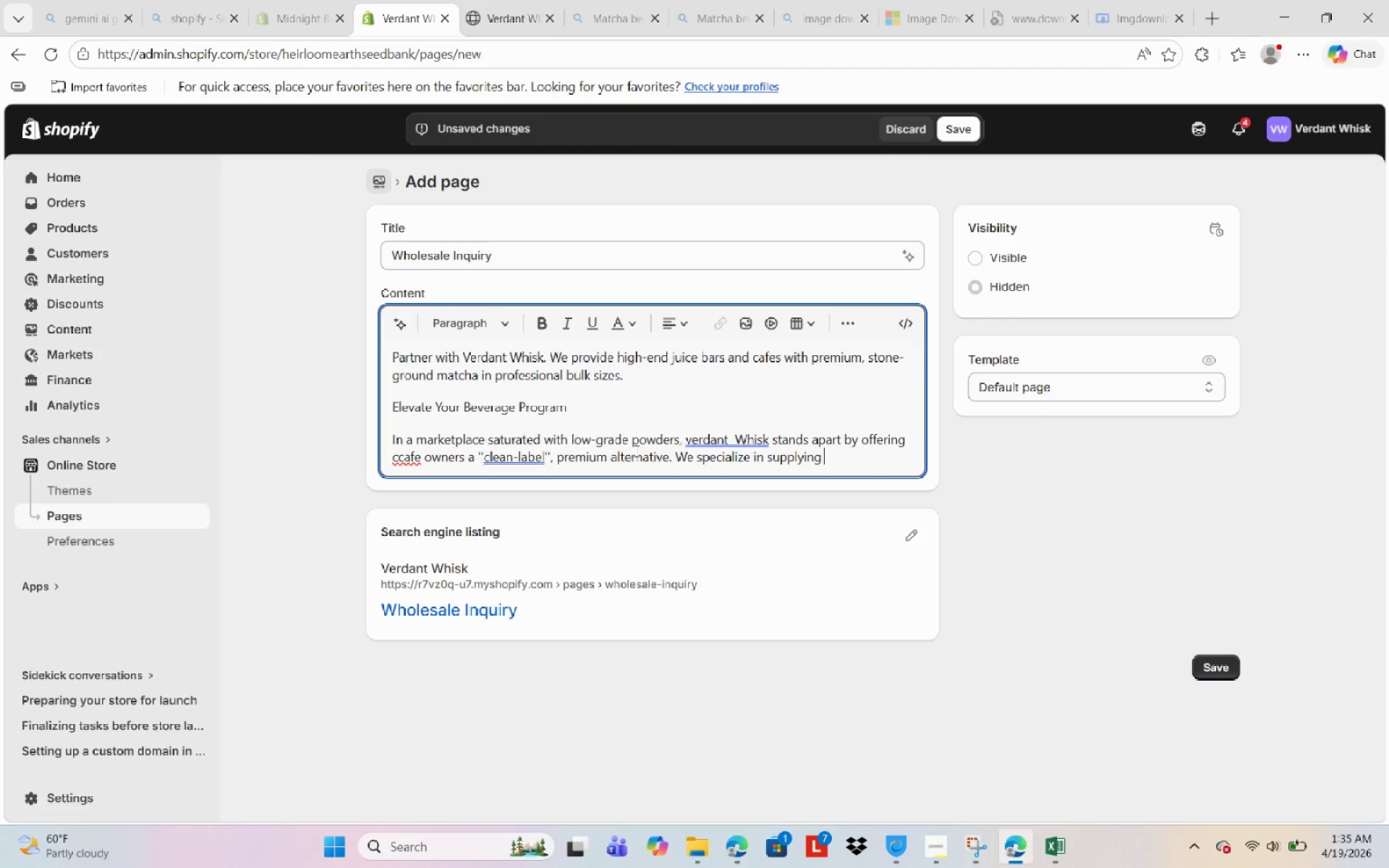 
type(high-edn)
key(Backspace)
key(Backspace)
type(nd juie)
 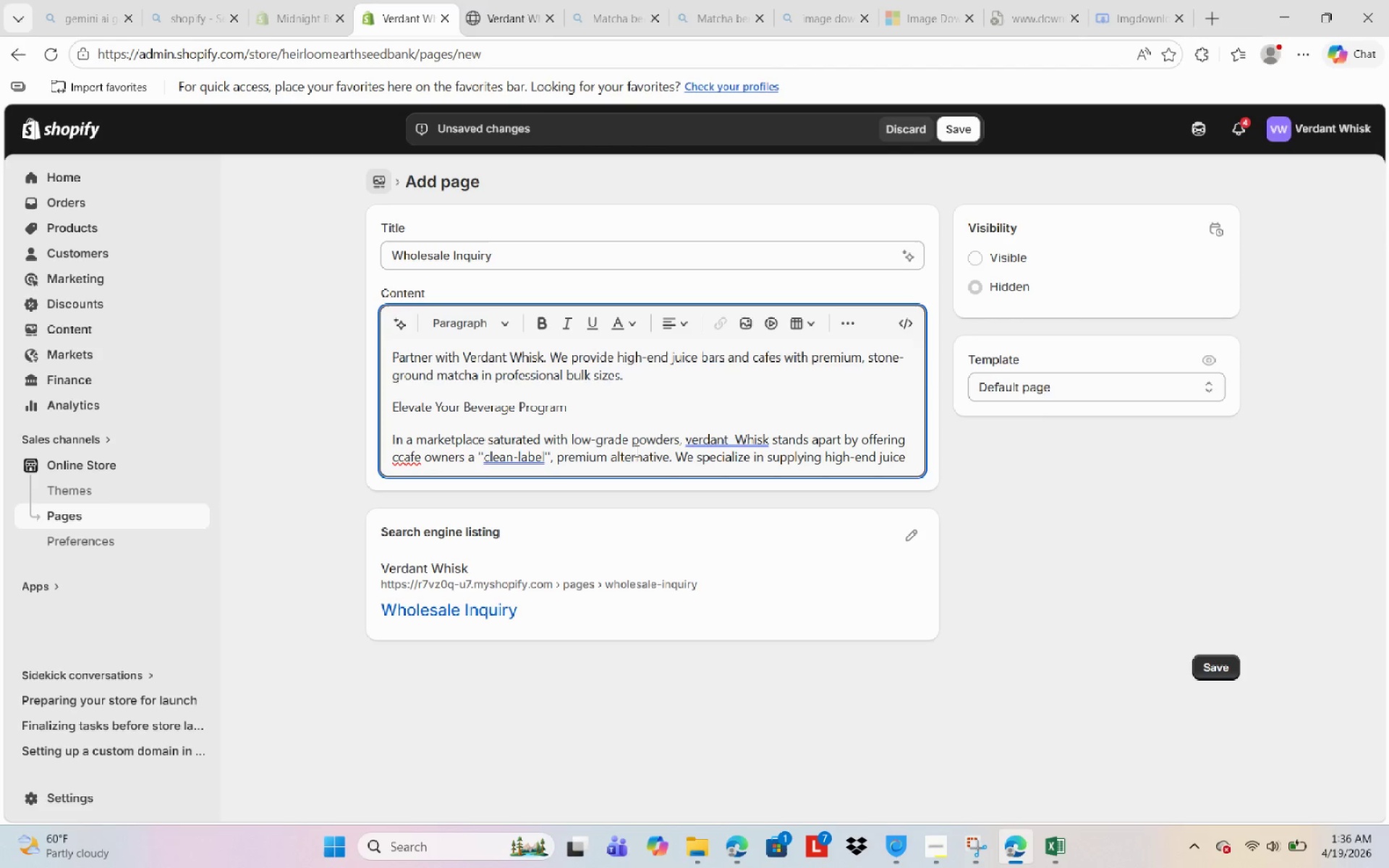 
hold_key(key=C, duration=0.38)
 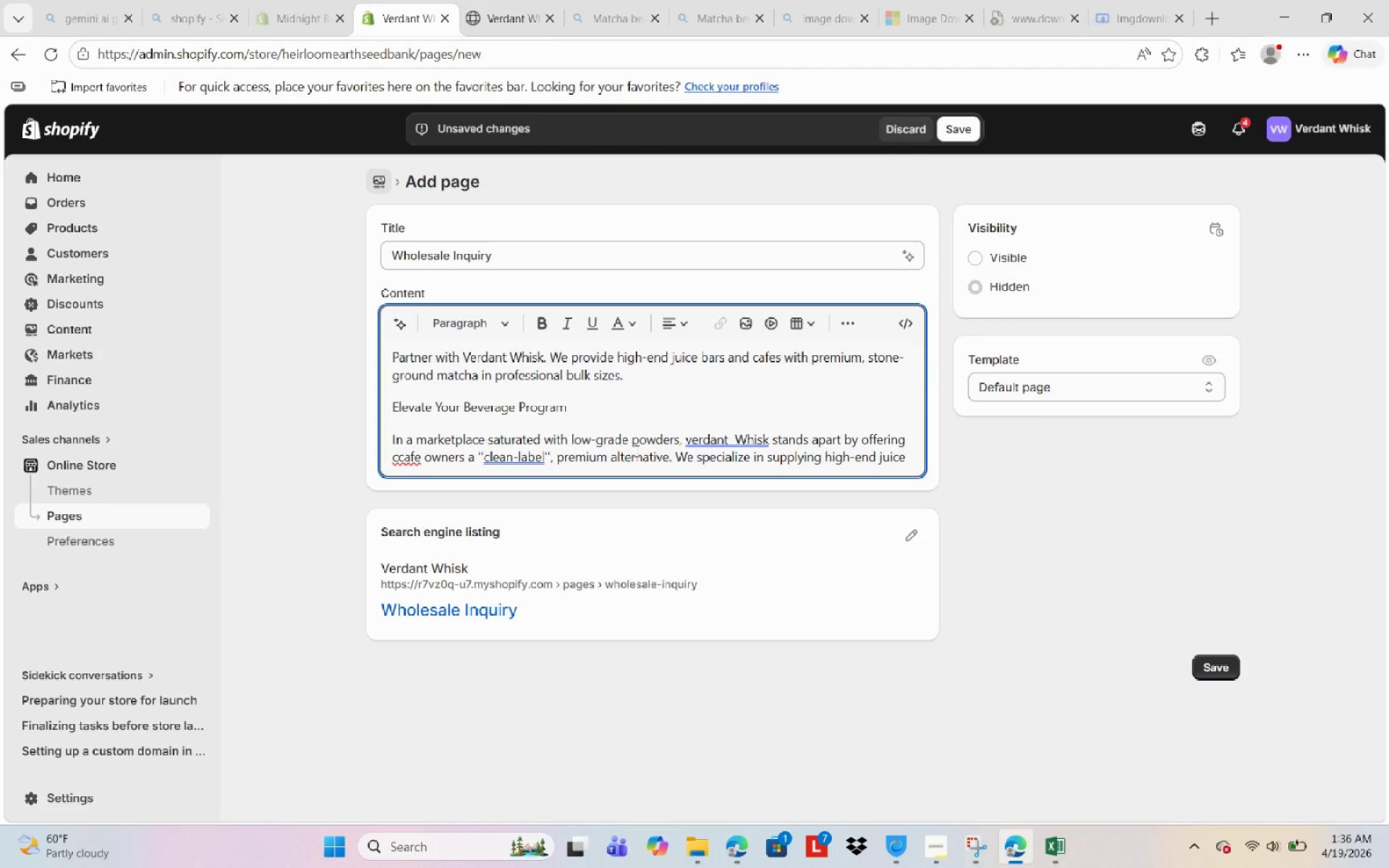 
type( bars)
 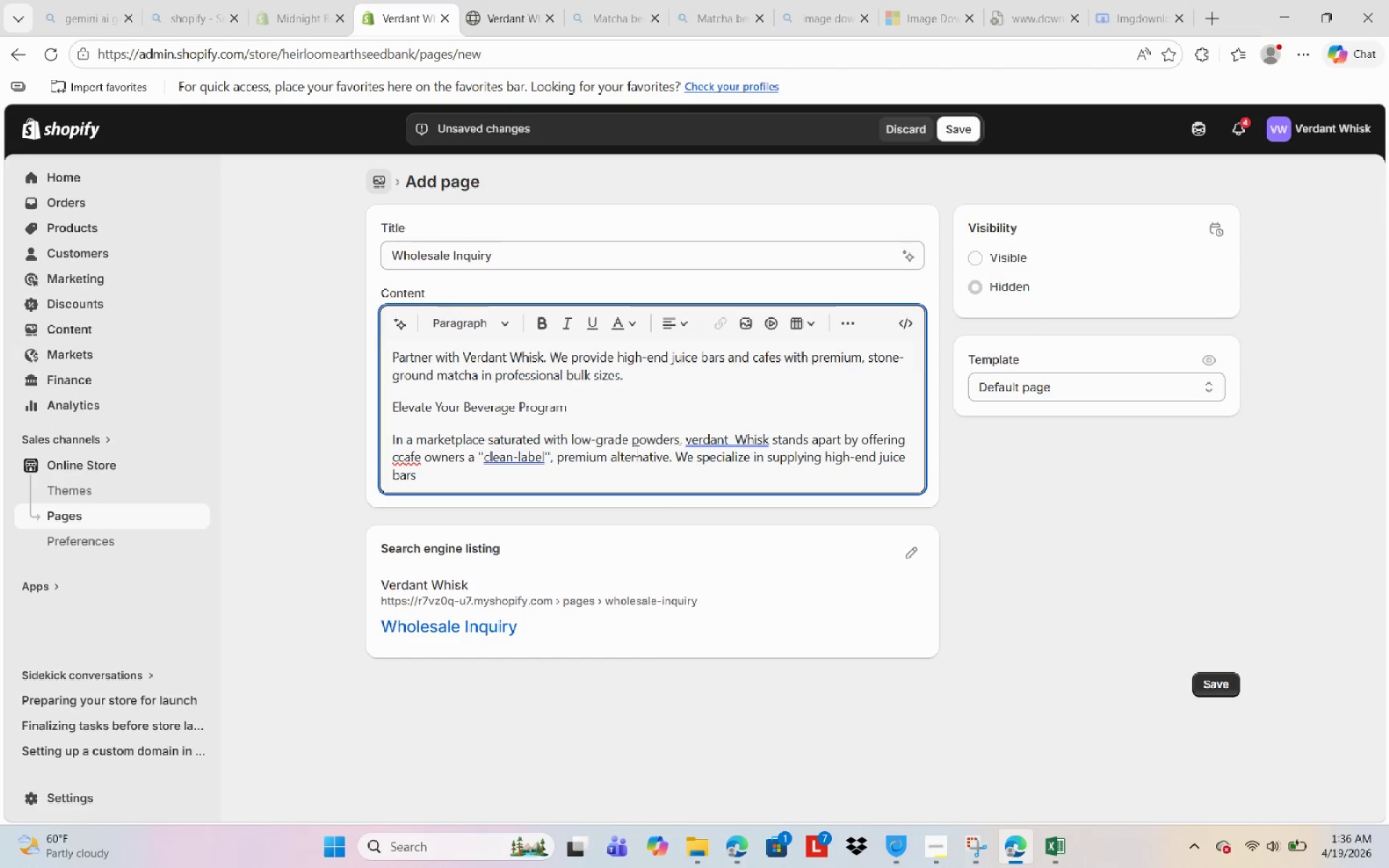 
type(, welness)
key(Backspace)
key(Backspace)
key(Backspace)
key(Backspace)
type(lness studios, and boutiqe coffee shopsn with stone )
key(Backspace)
type(-grade )
 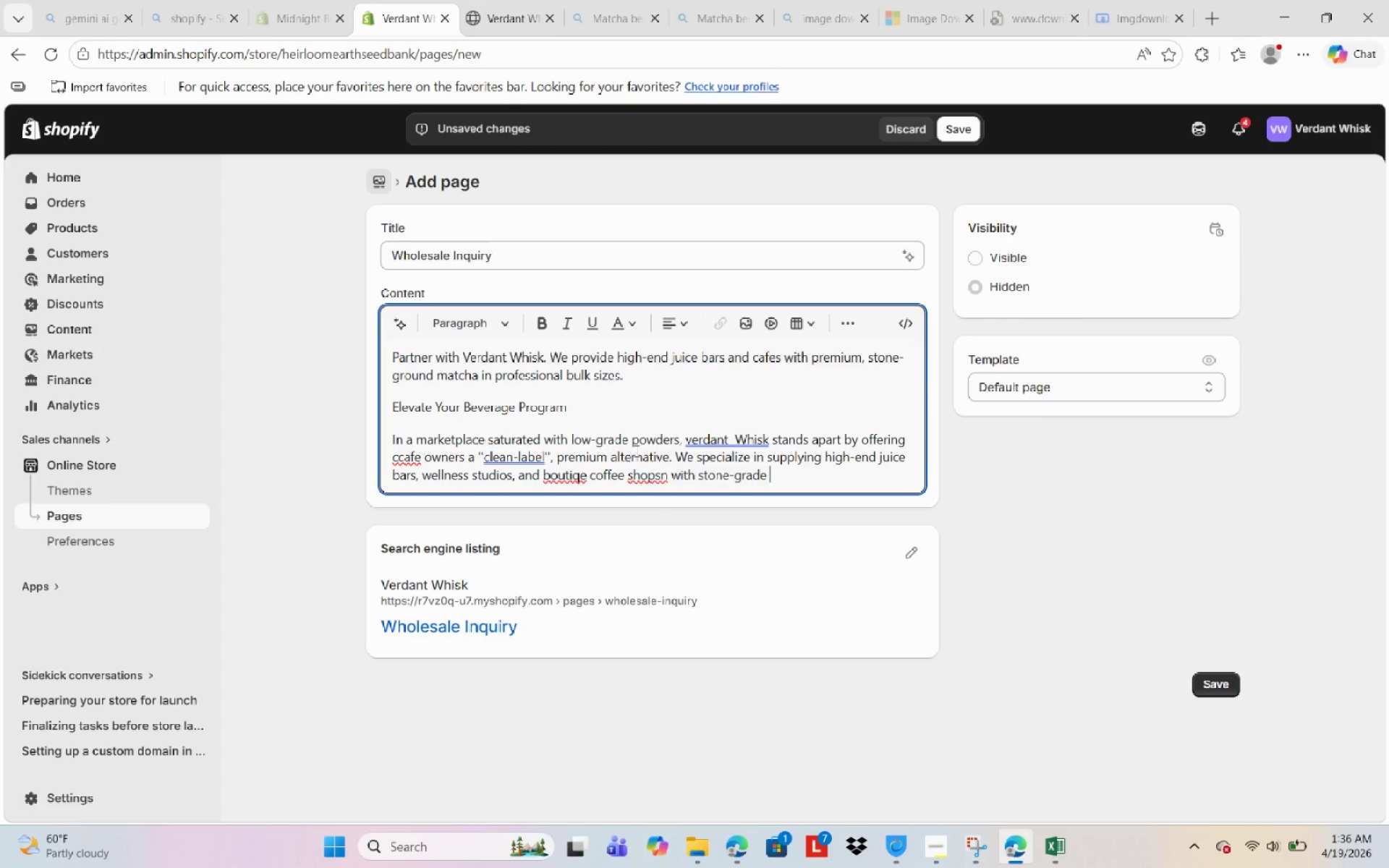 
wait(7.36)
 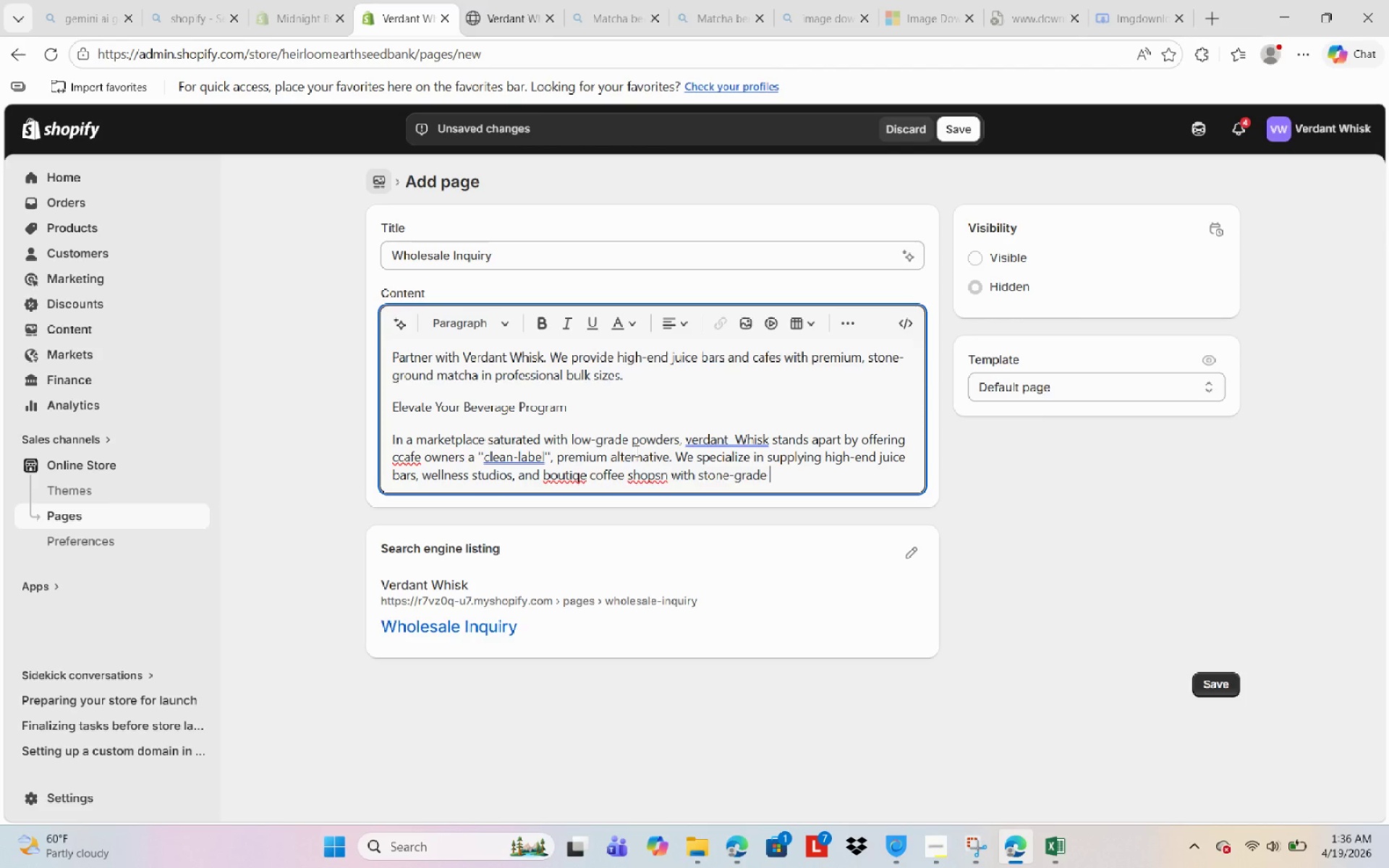 
key(Backspace)
key(Backspace)
key(Backspace)
key(Backspace)
type(ound)
 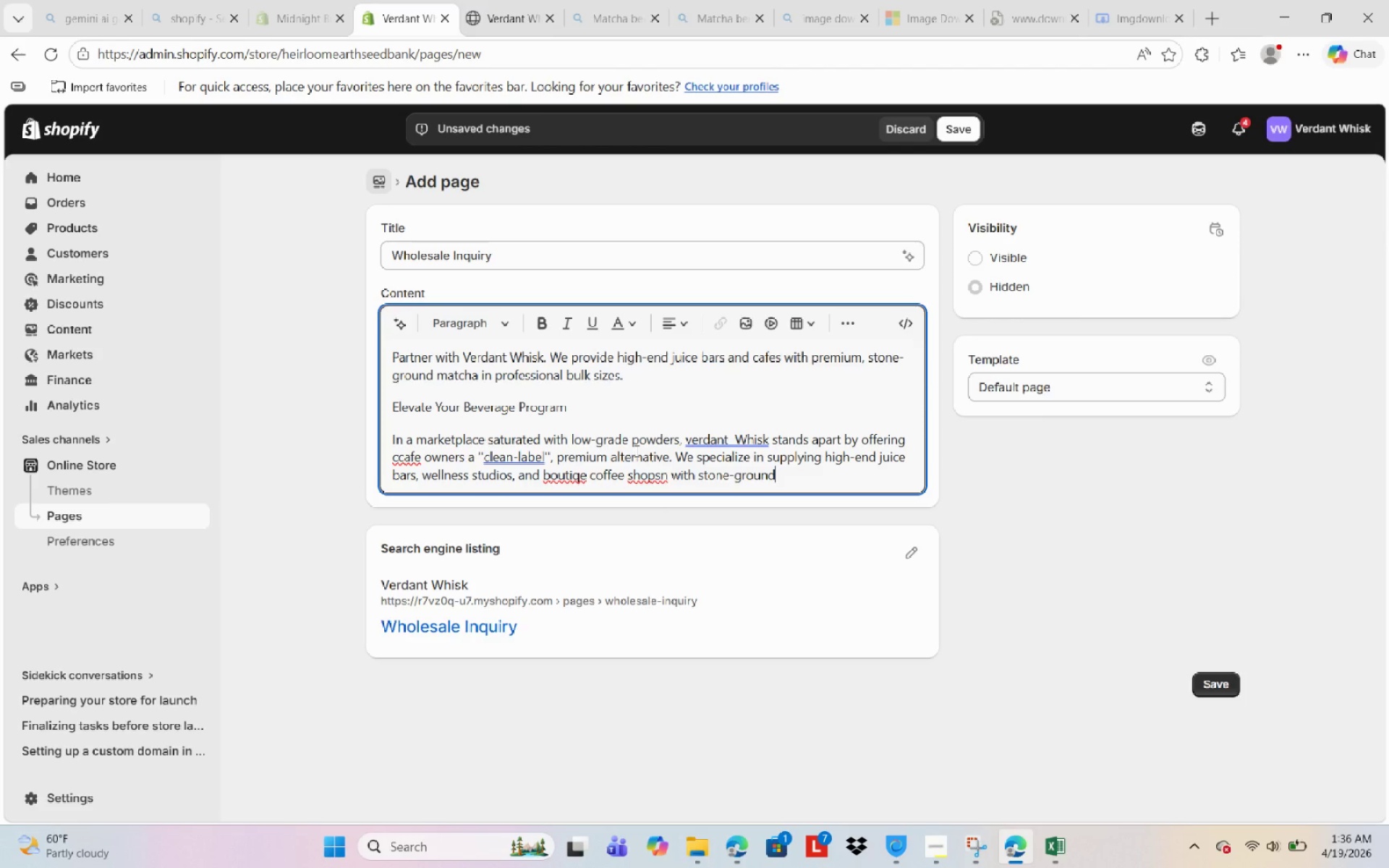 
type(, anyti )
key(Backspace)
key(Backspace)
key(Backspace)
key(Backspace)
type(tioxidant )
 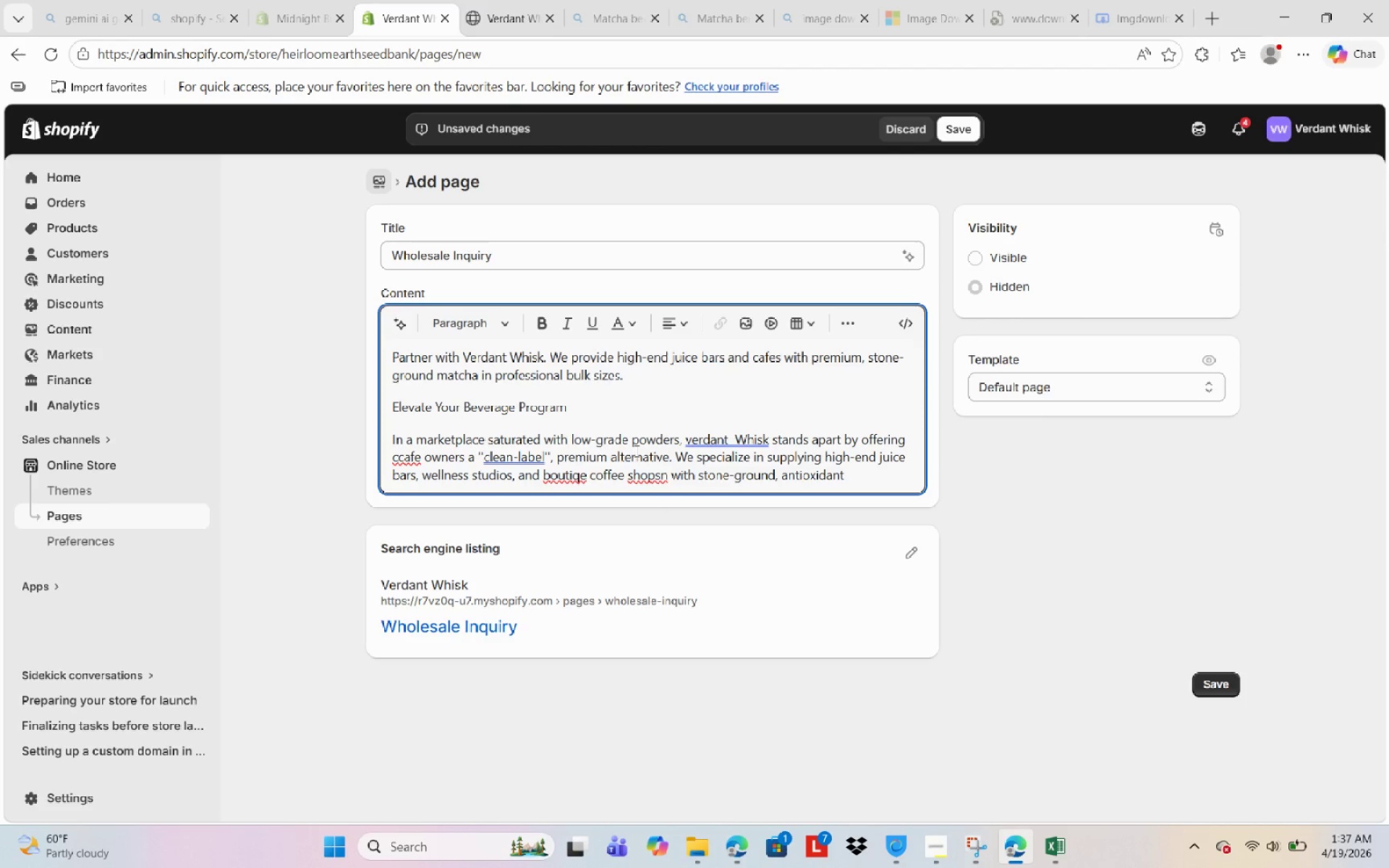 
key(Backspace)
type(-rich matcha that mainta)
 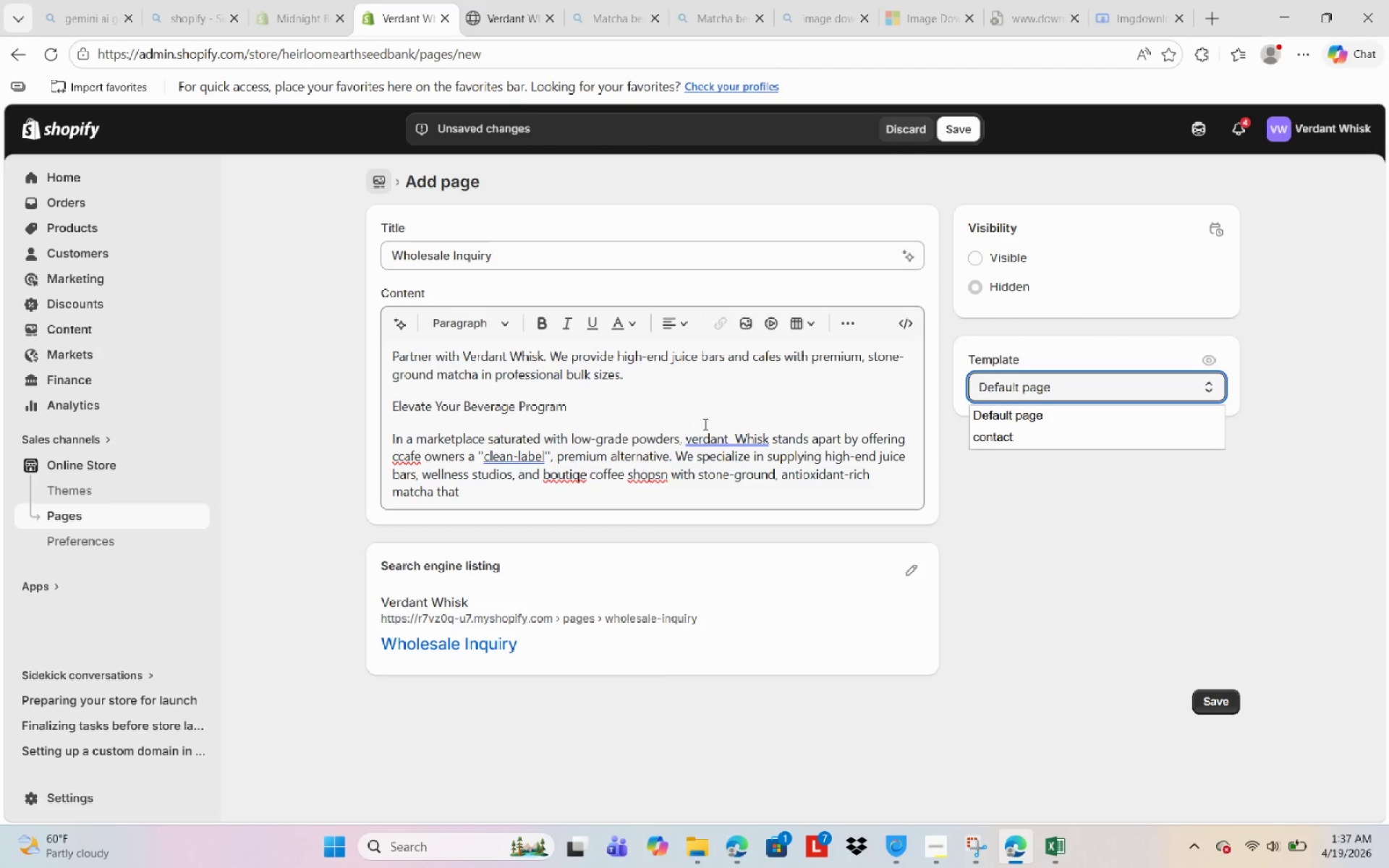 
left_click([528, 501])
 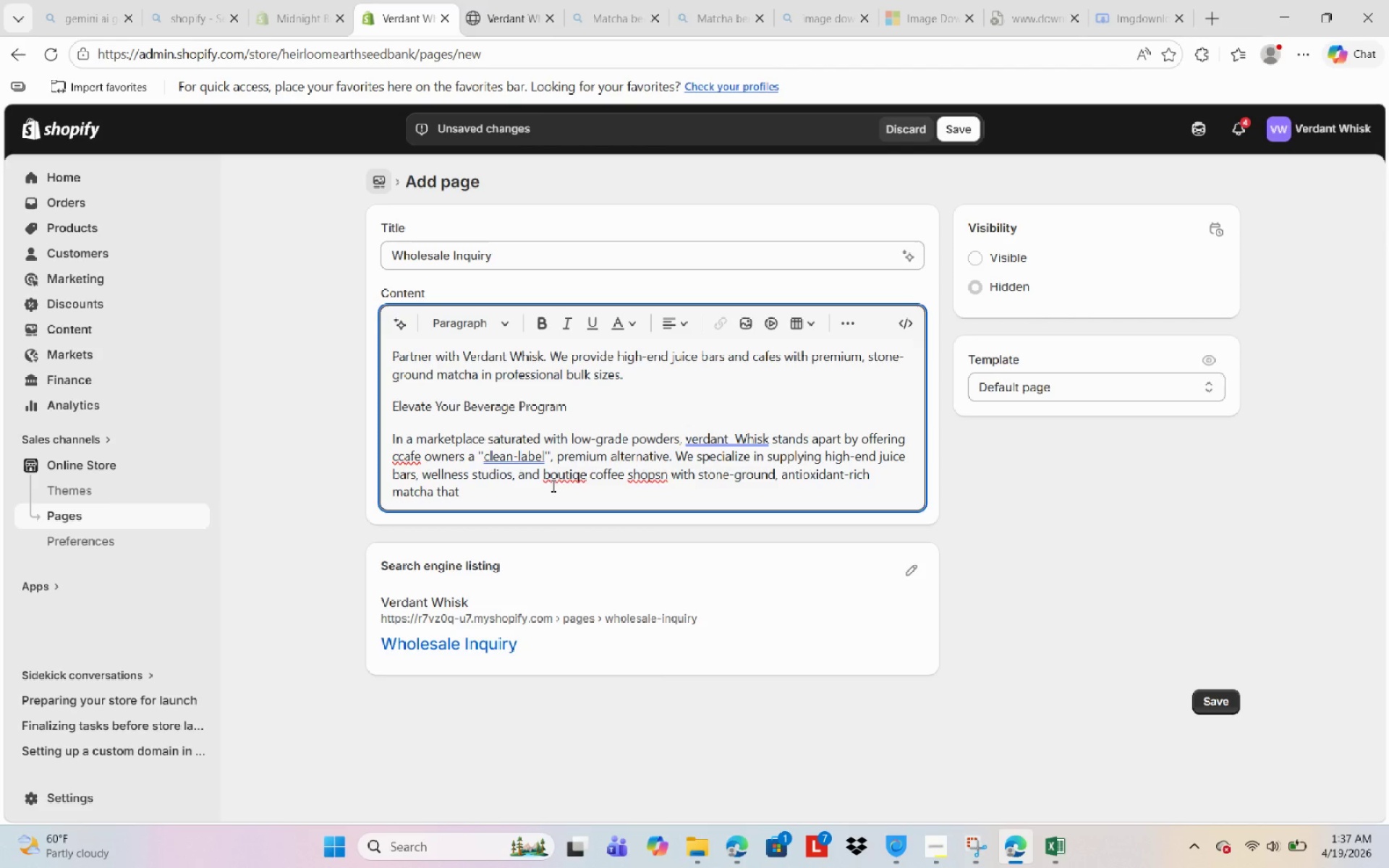 
type(maintains )
 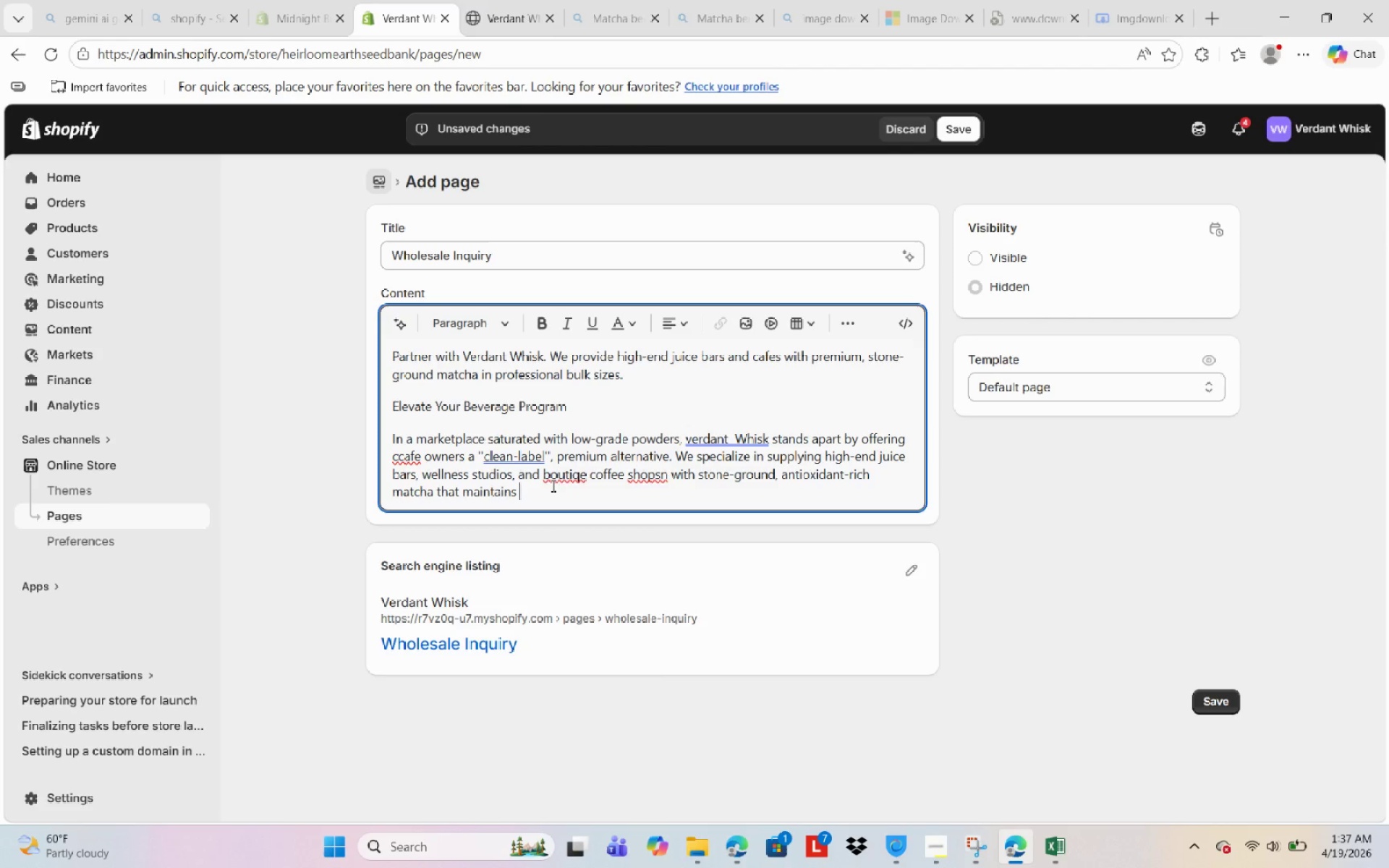 
type(its Vibriant color and robust fa)
key(Backspace)
type(lavour)
key(Backspace)
key(Backspace)
key(Backspace)
type(or-even in iced latters and )
key(Backspace)
key(Backspace)
key(Backspace)
key(Backspace)
key(Backspace)
key(Backspace)
type(s)
key(Backspace)
key(Backspace)
type(s )
 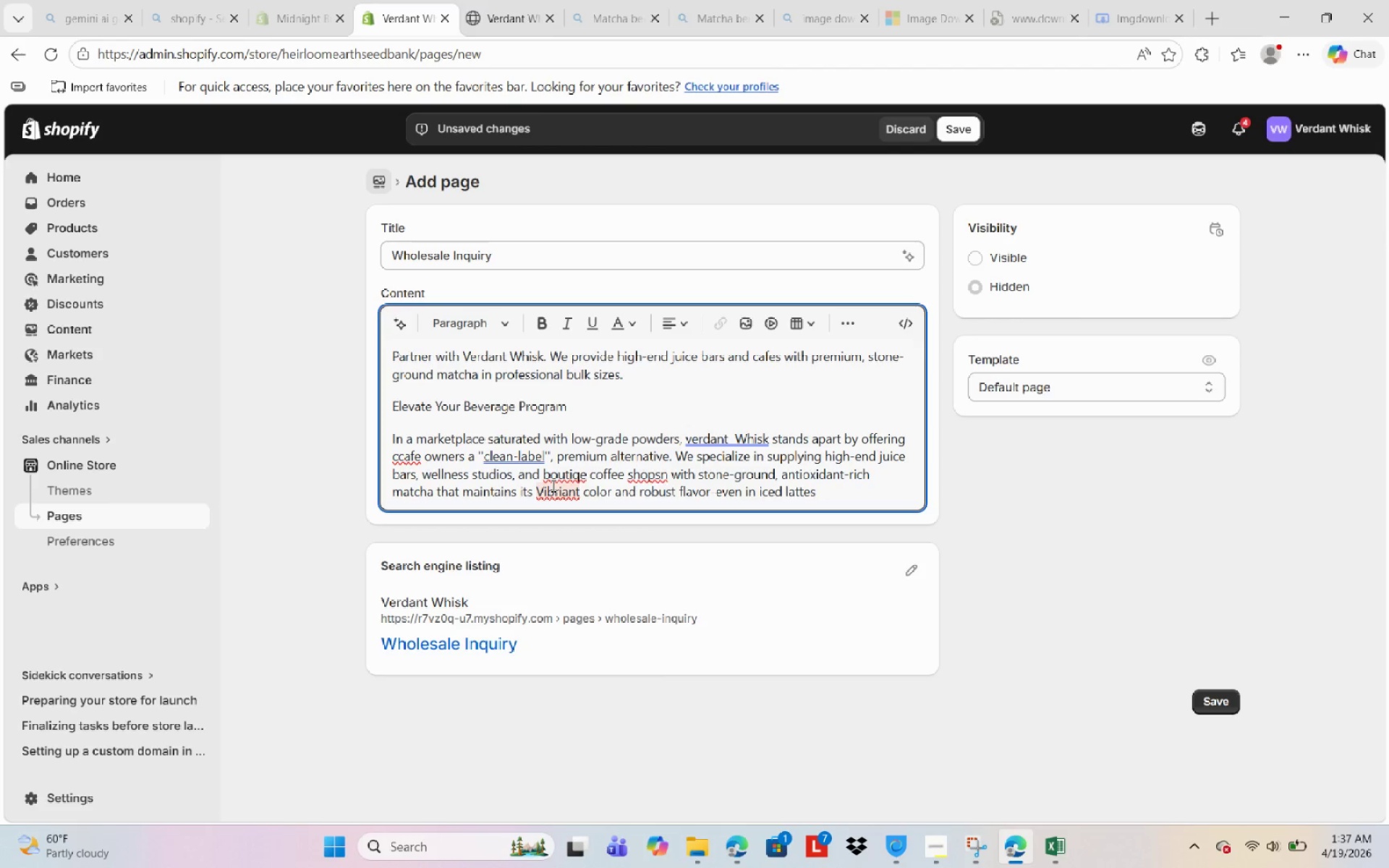 
type(and complex )
 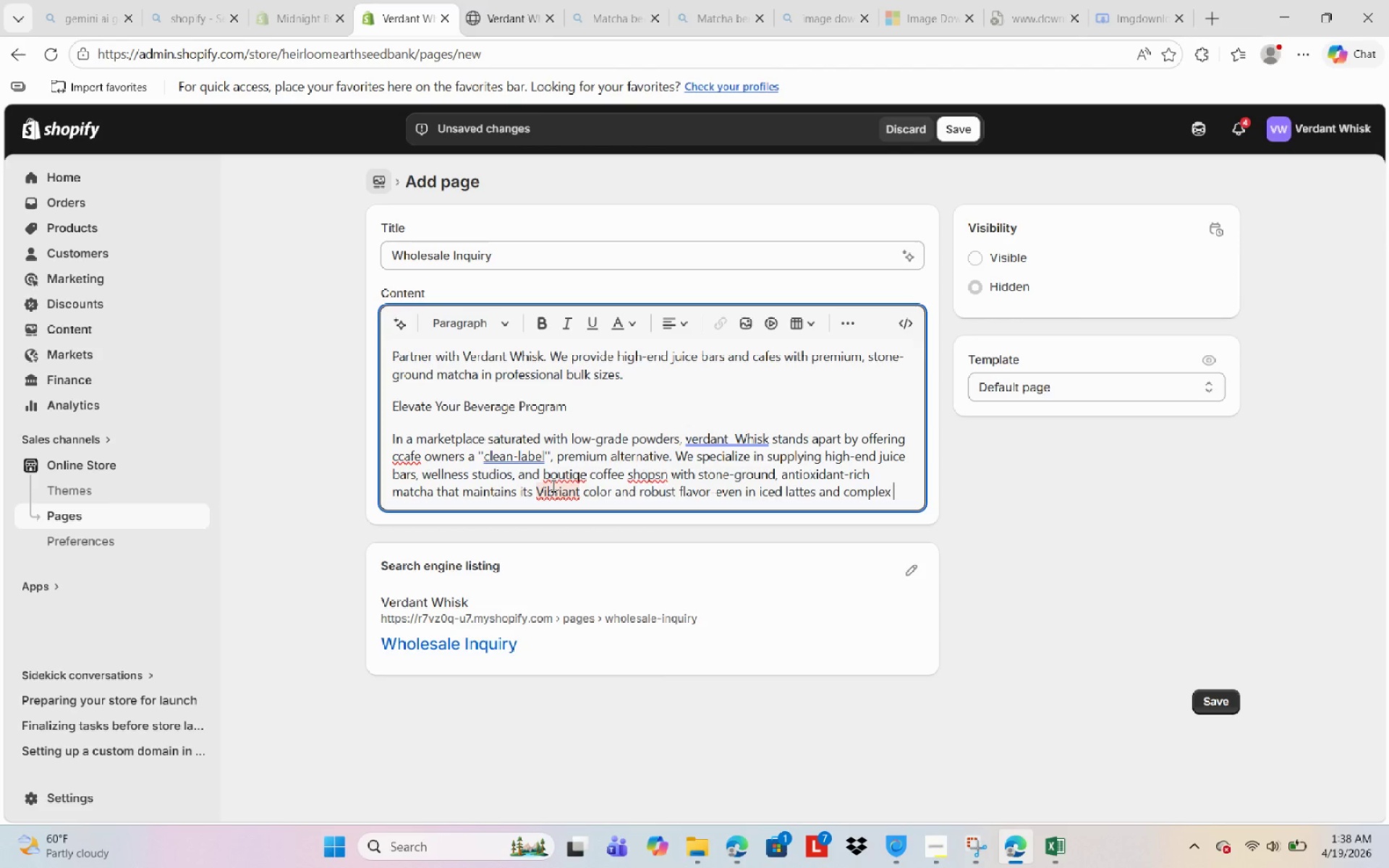 
type(smoothis.)
 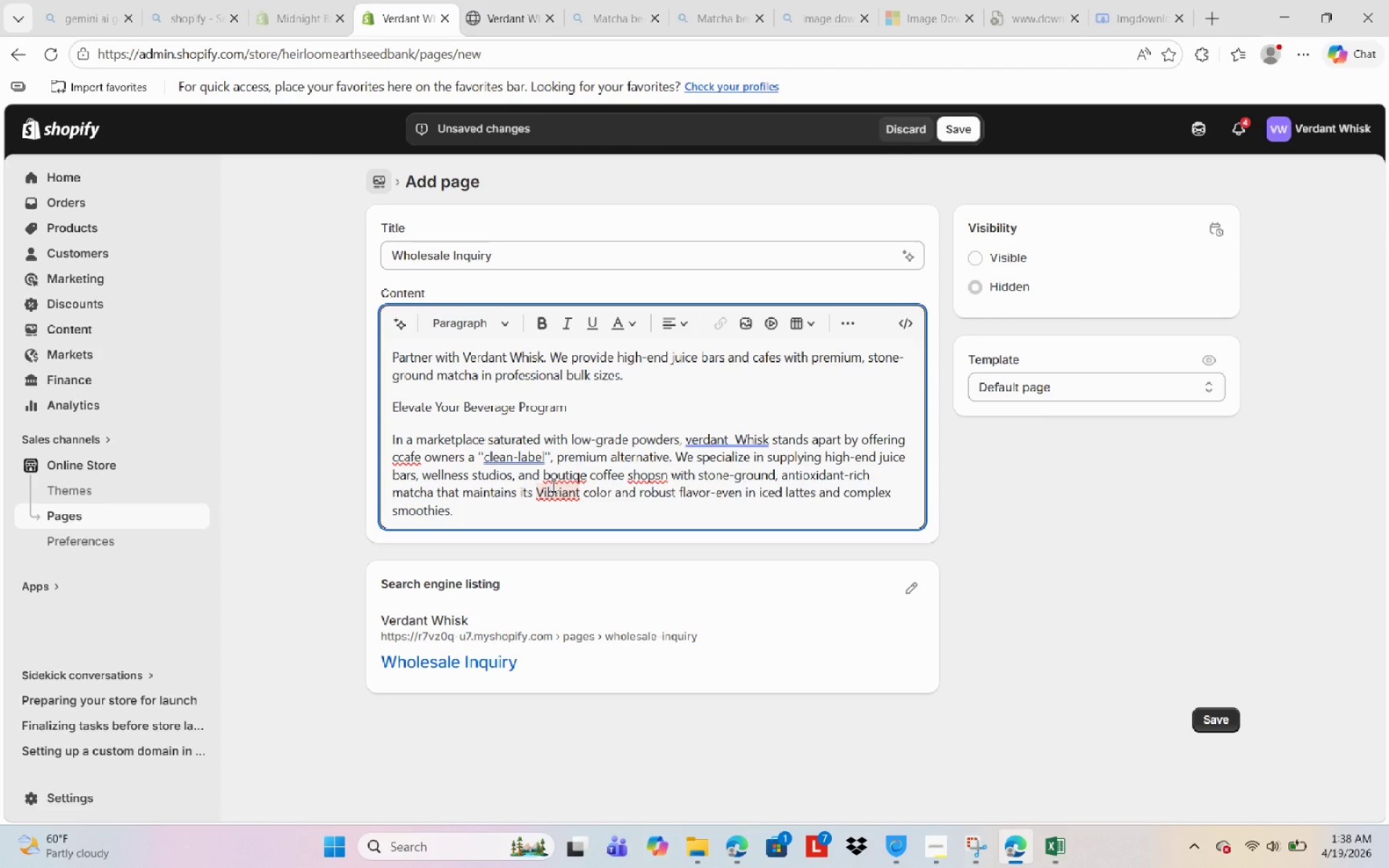 
hold_key(key=E, duration=0.42)
 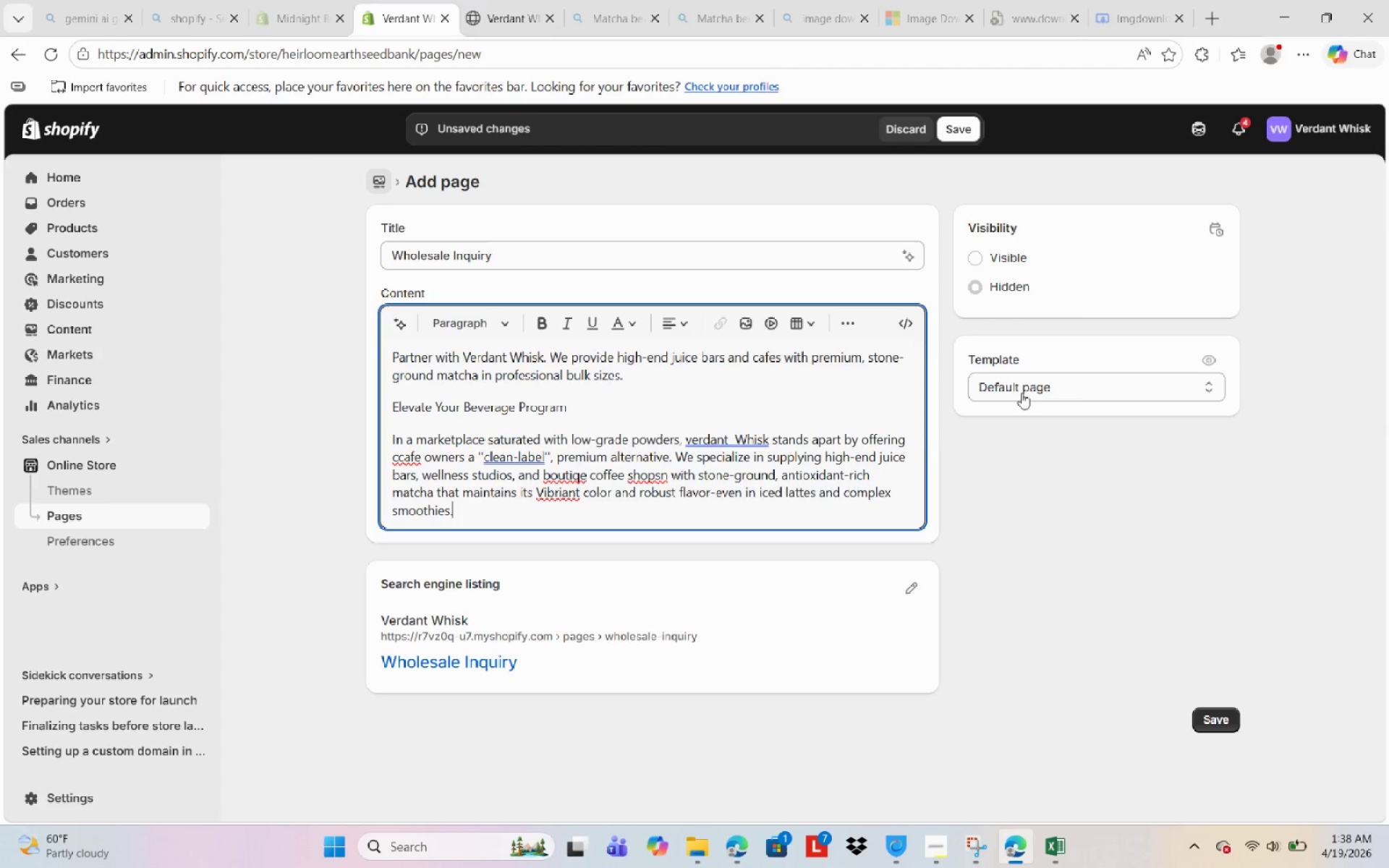 
left_click([553, 498])
 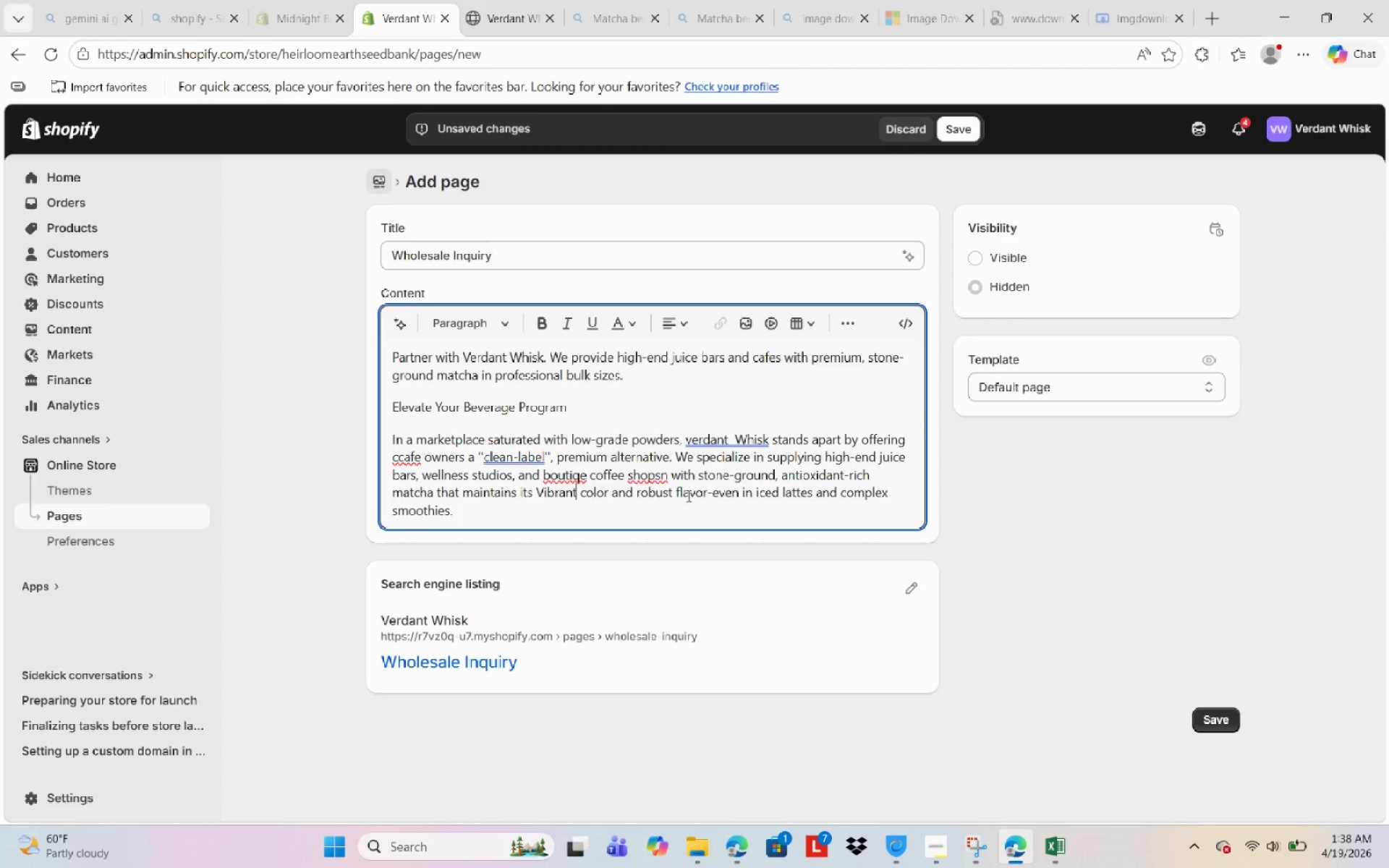 
left_click([663, 477])
 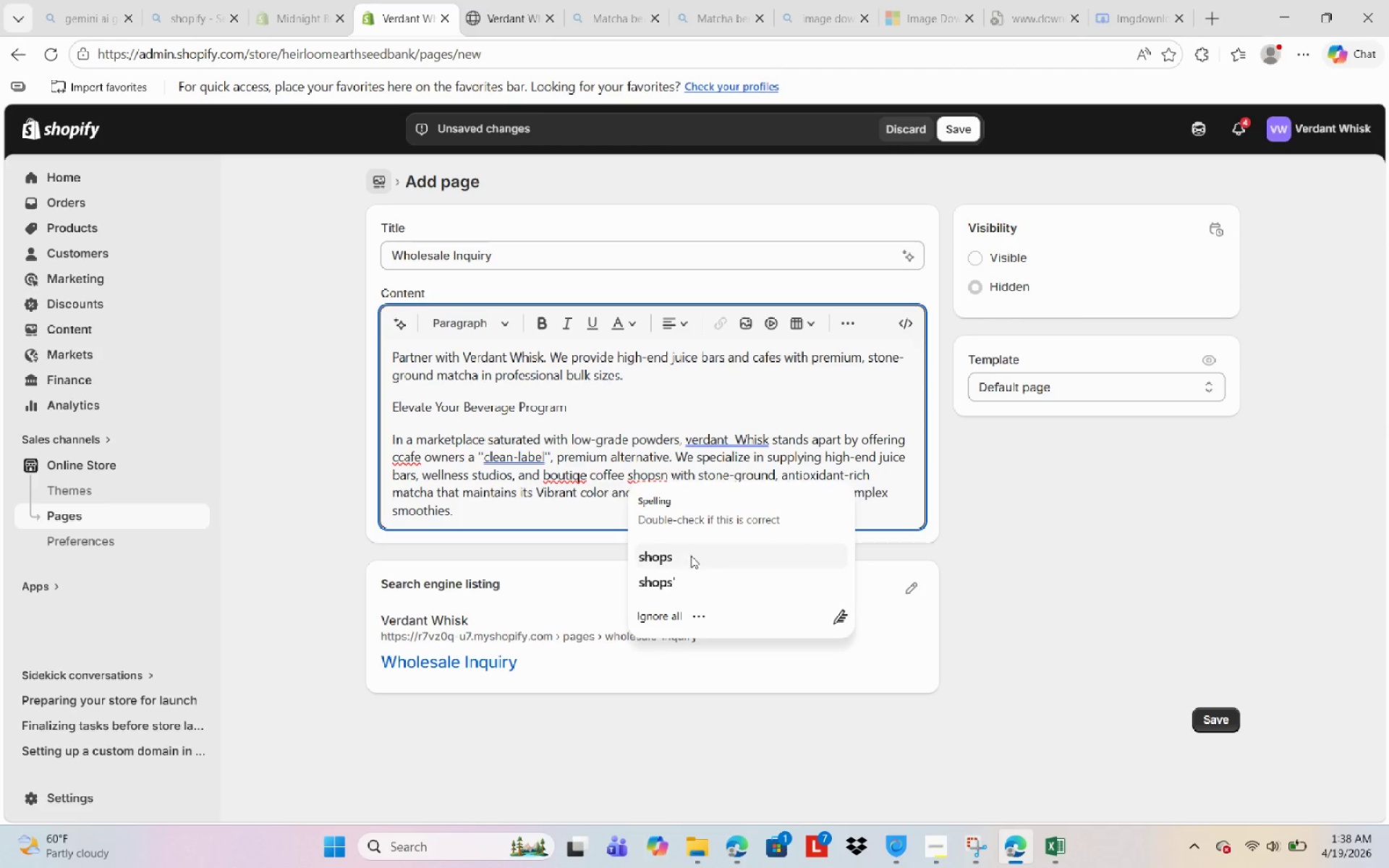 
left_click([696, 563])
 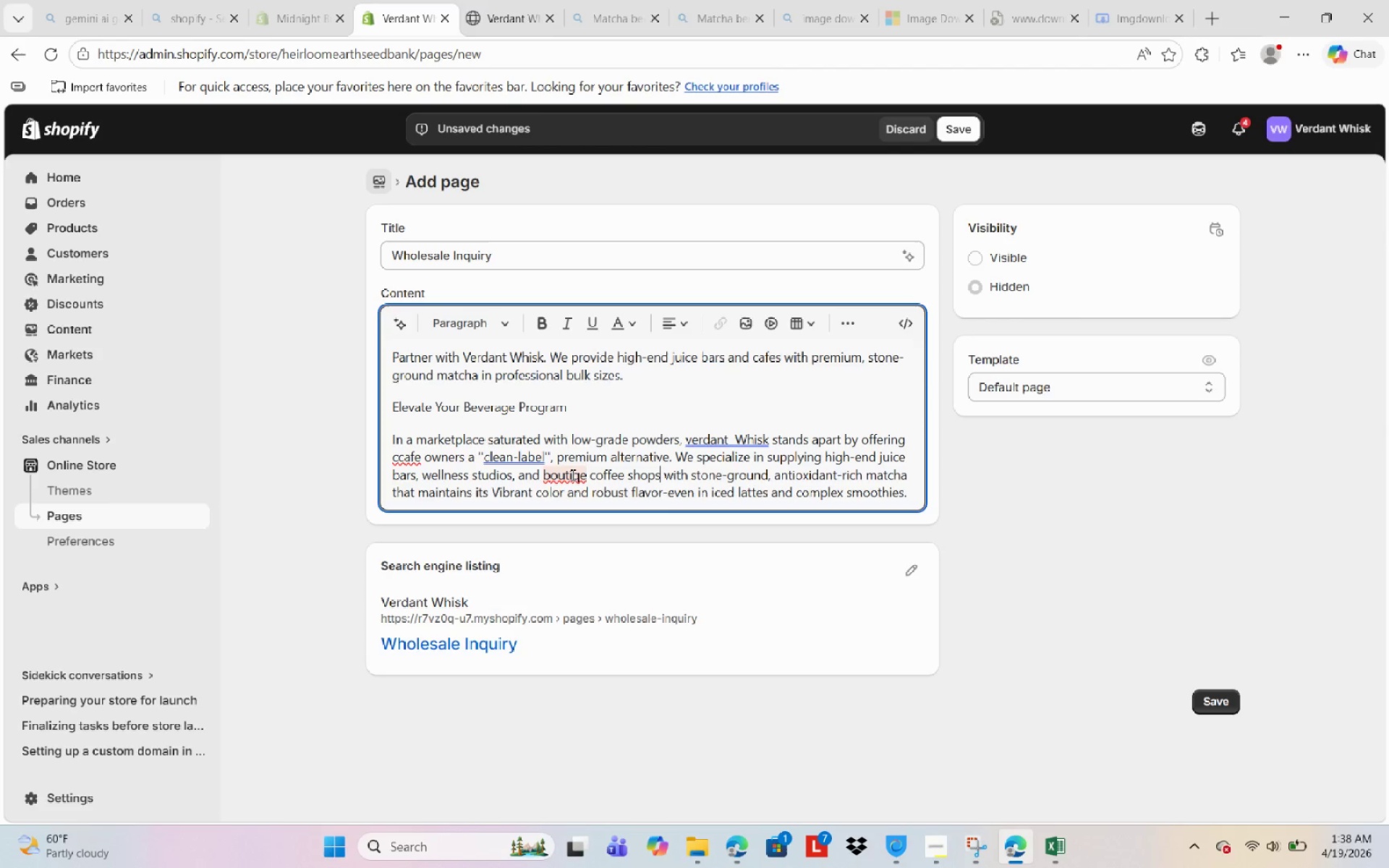 
left_click([572, 475])
 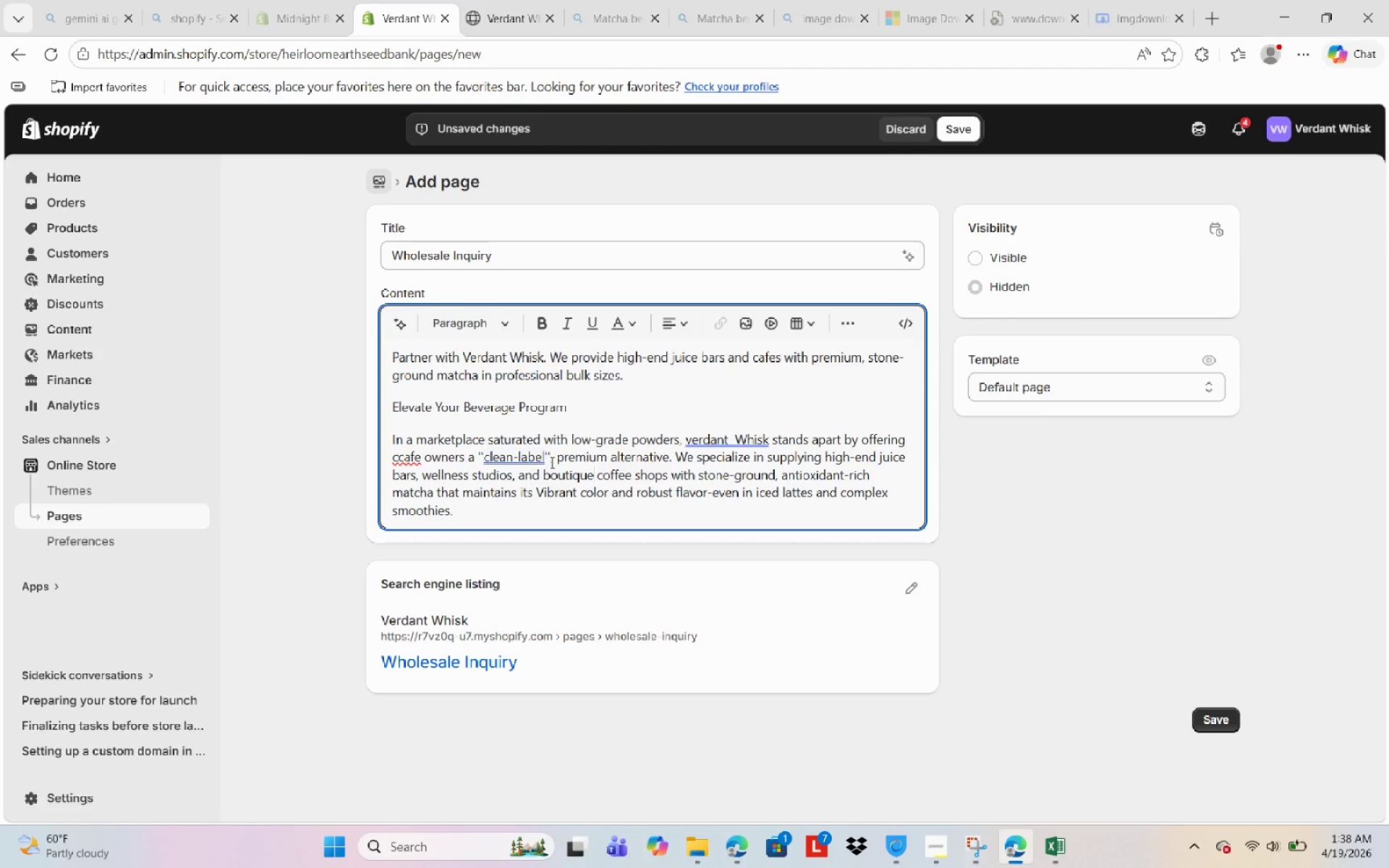 
left_click([504, 463])
 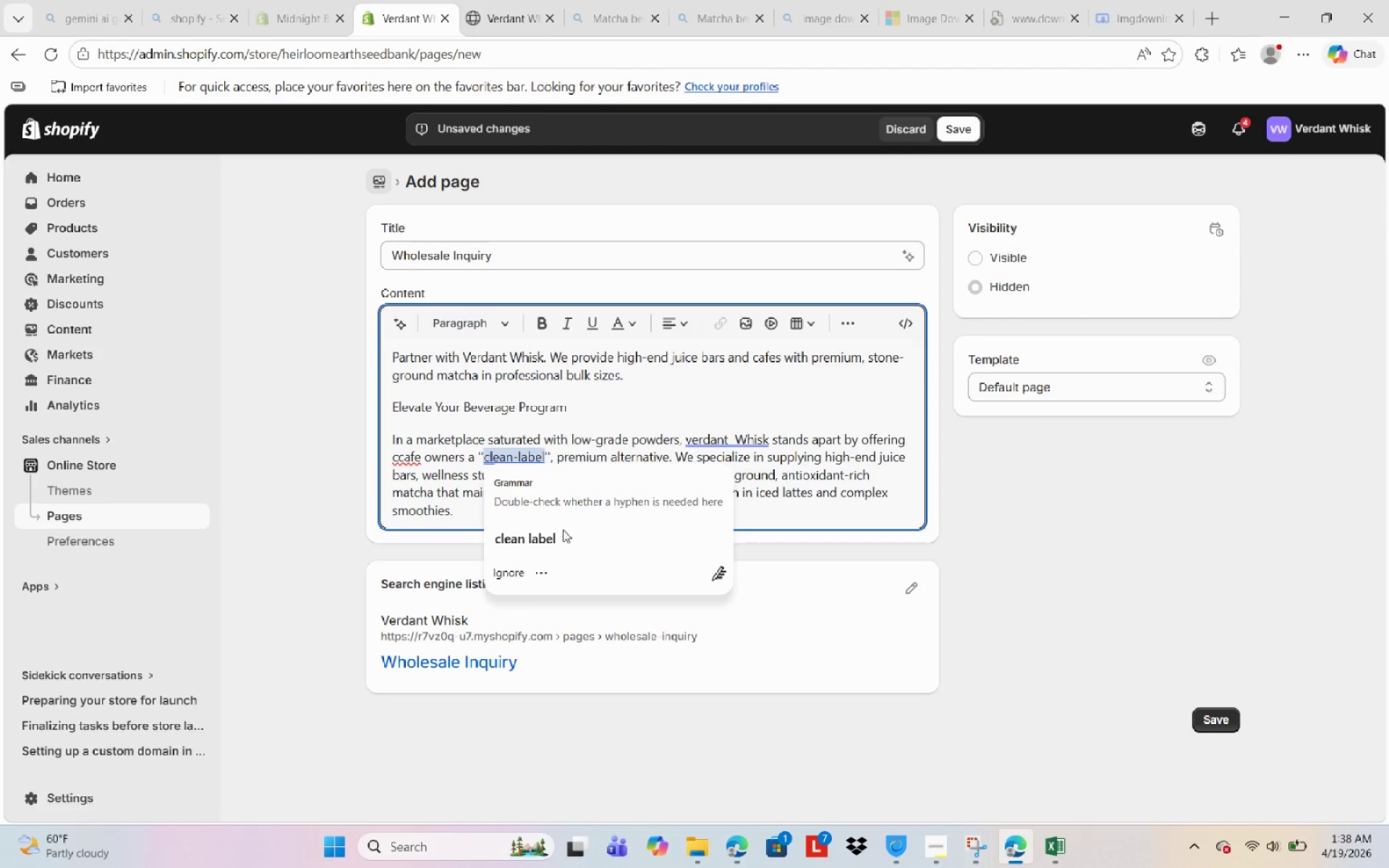 
left_click([566, 536])
 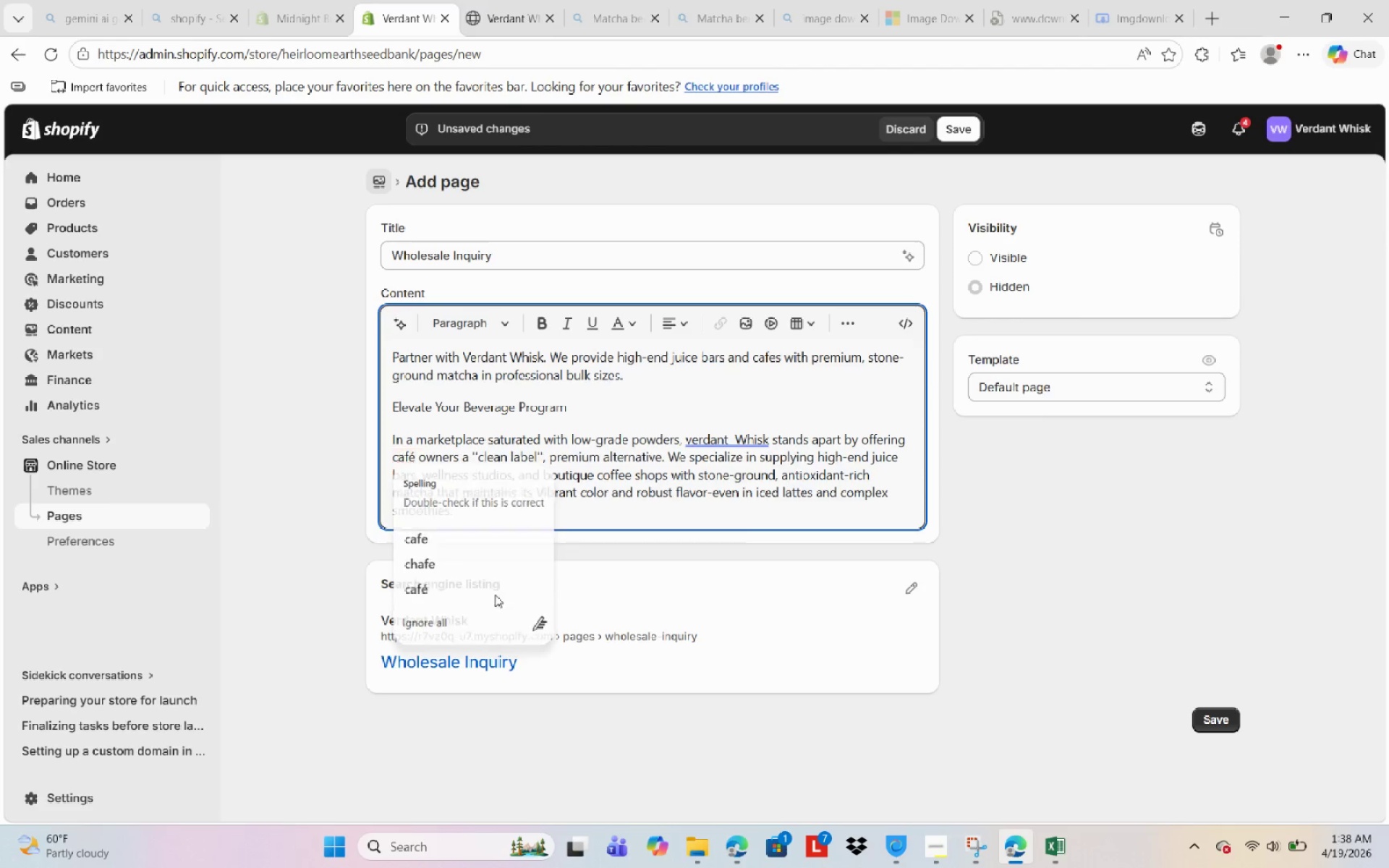 
wait(5.19)
 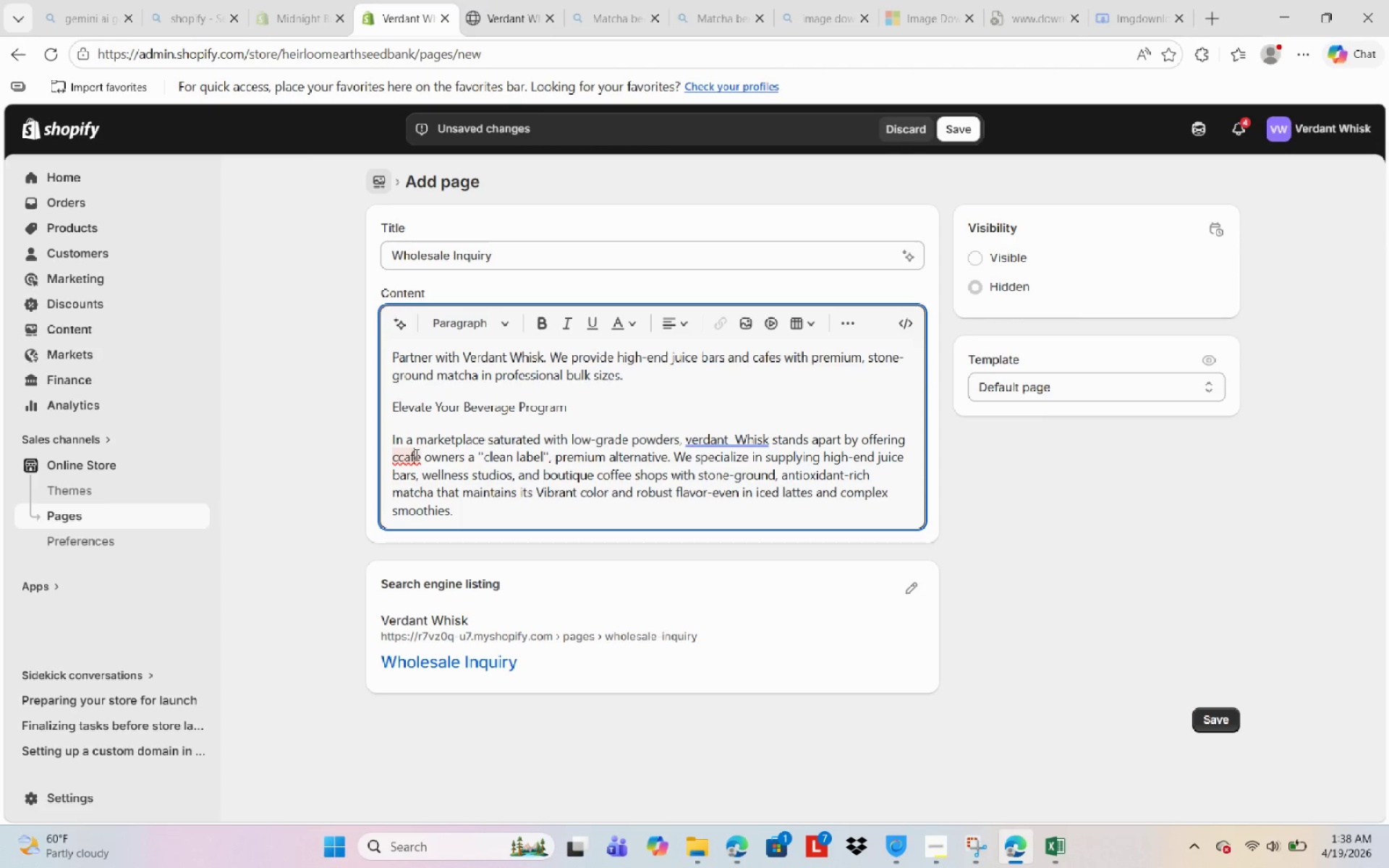 
left_click([743, 436])
 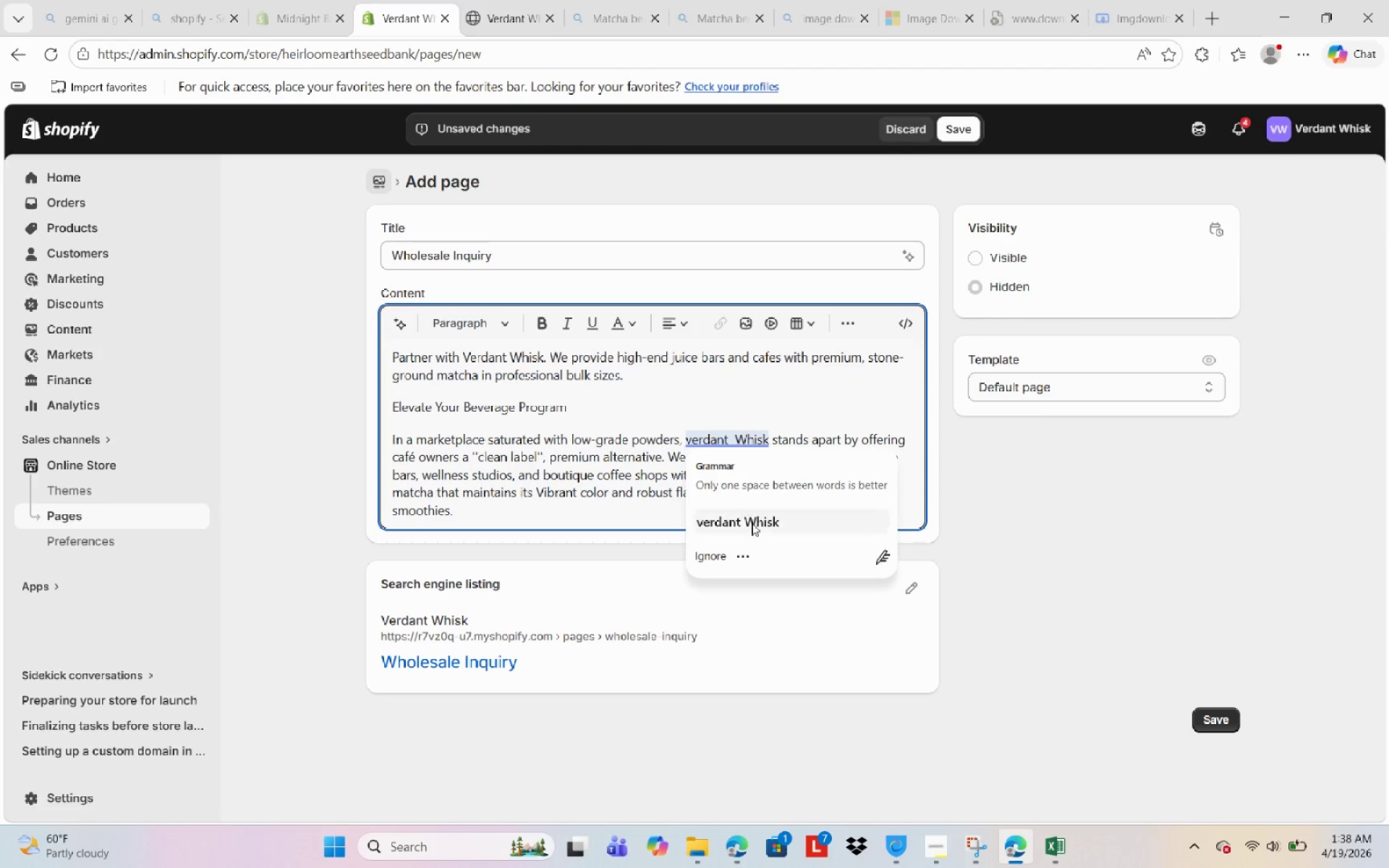 
left_click([758, 527])
 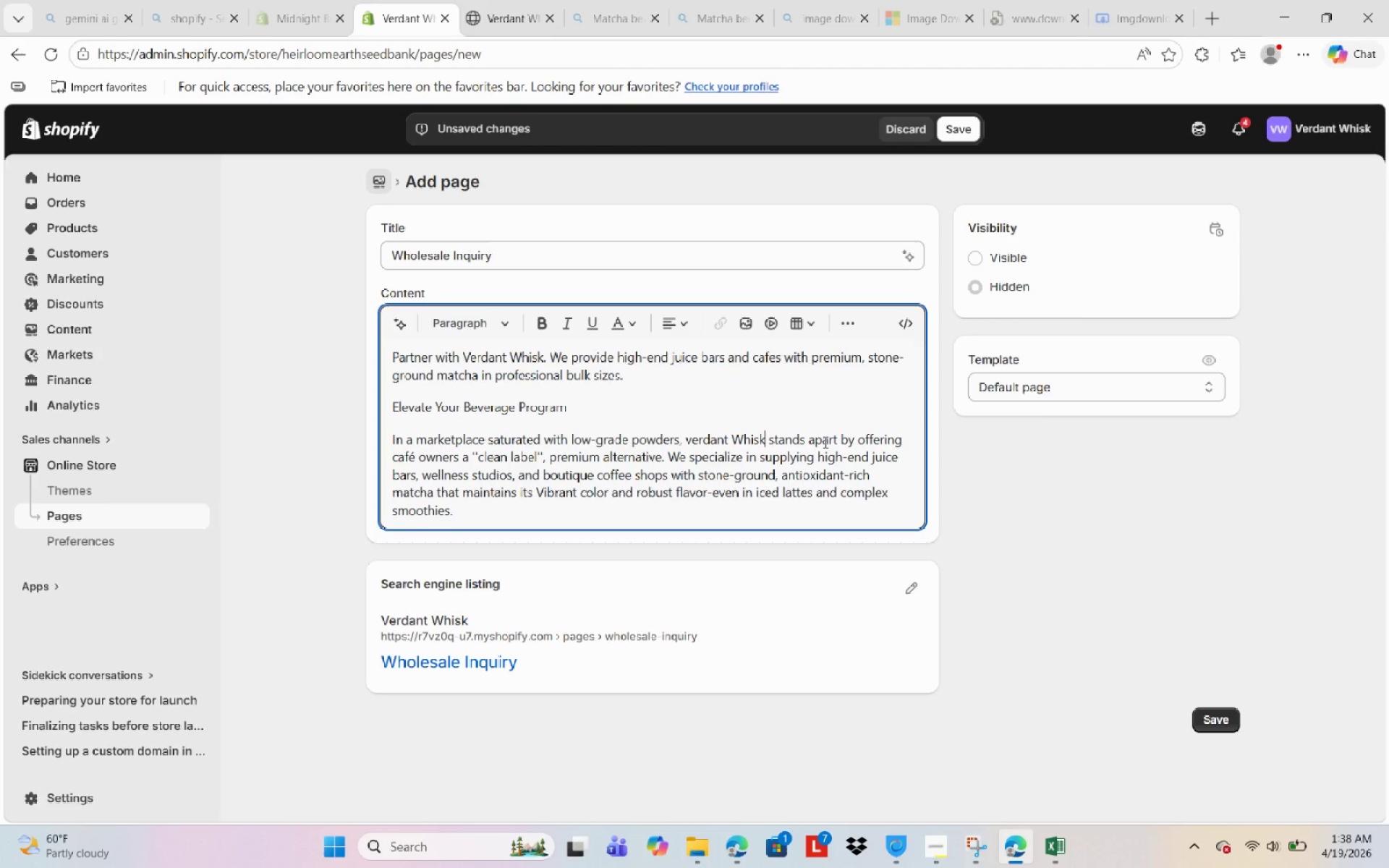 
scroll: coordinate [557, 489], scroll_direction: down, amount: 3.0
 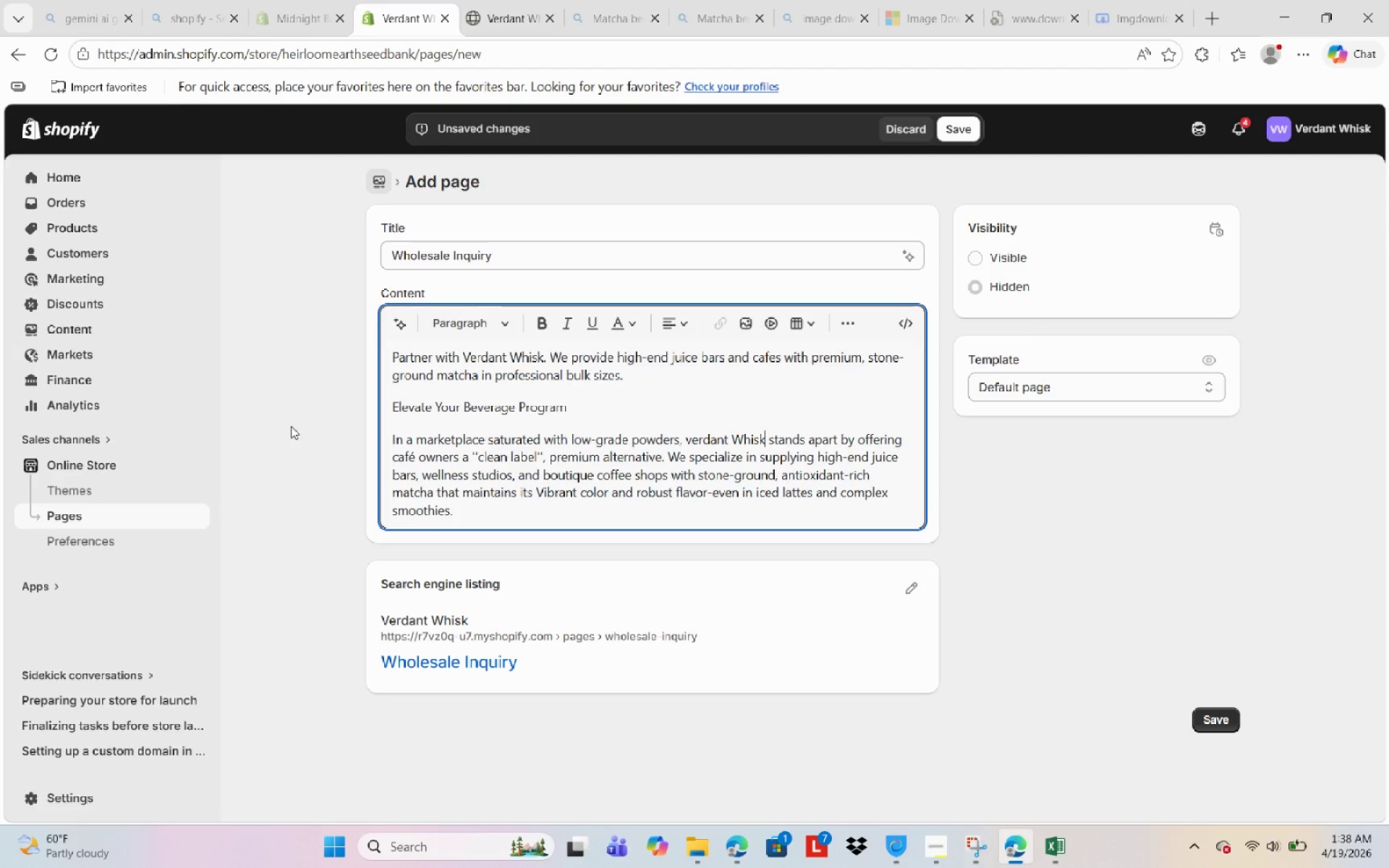 
wait(27.38)
 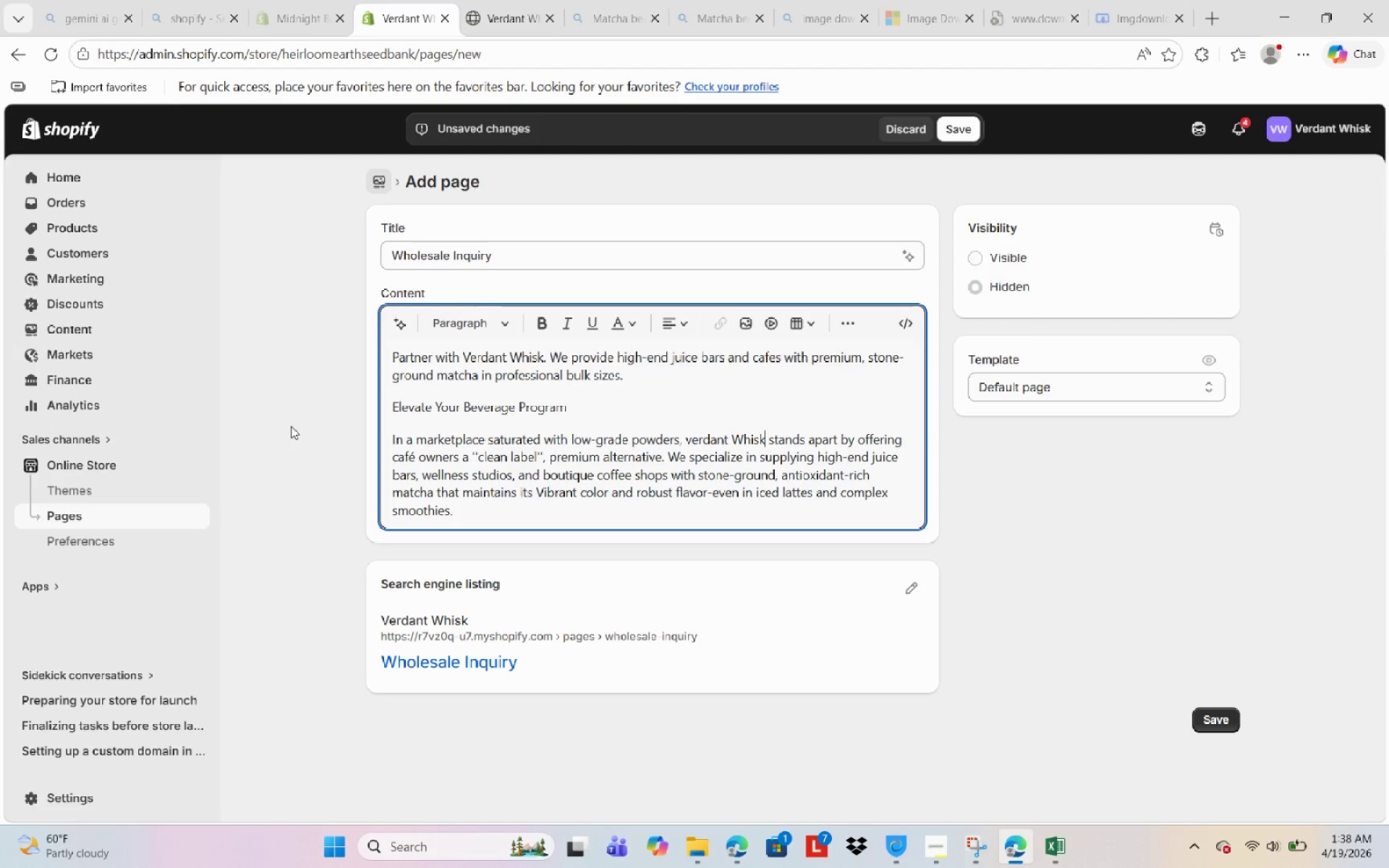 
left_click([479, 509])
 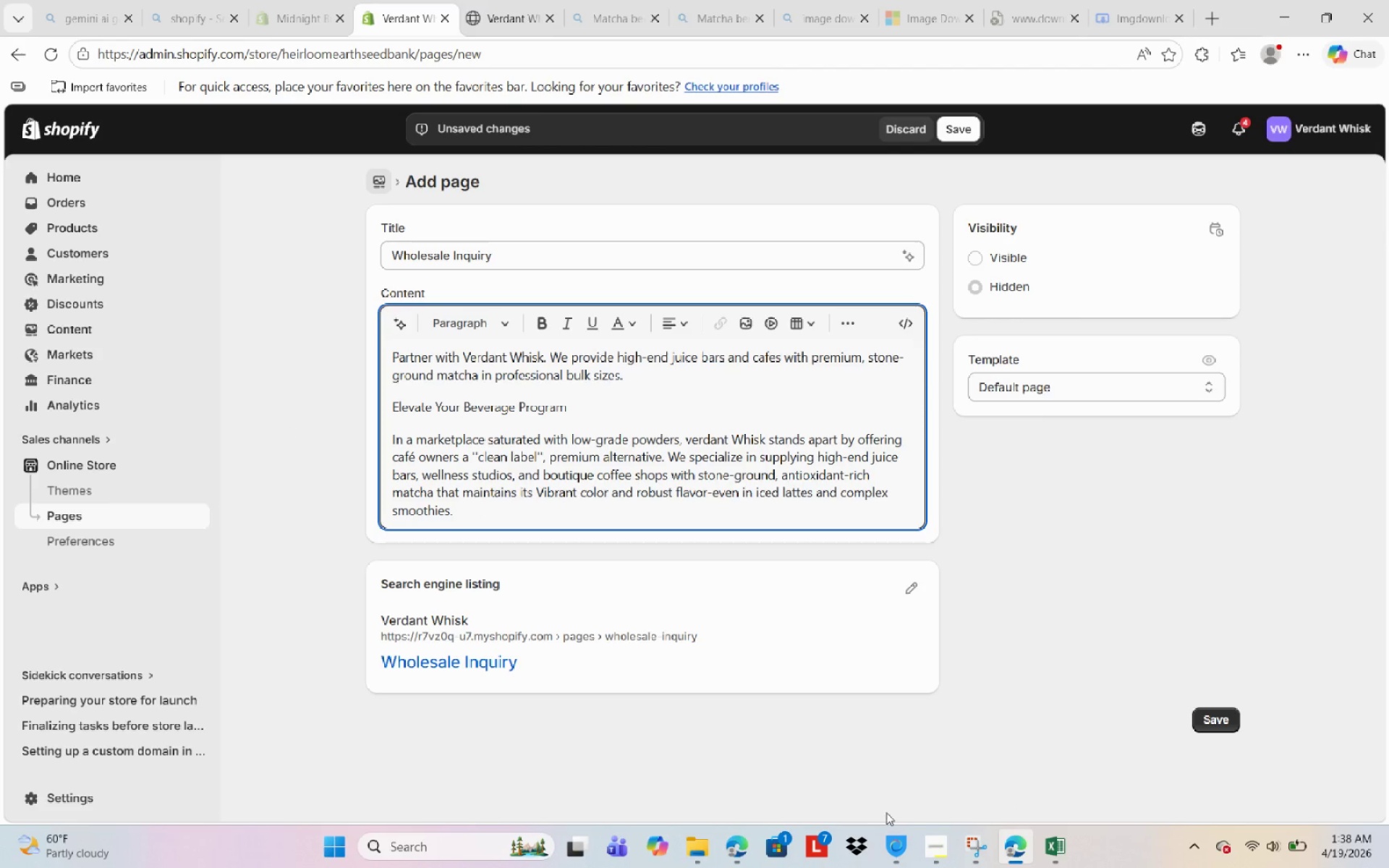 
left_click([938, 849])